 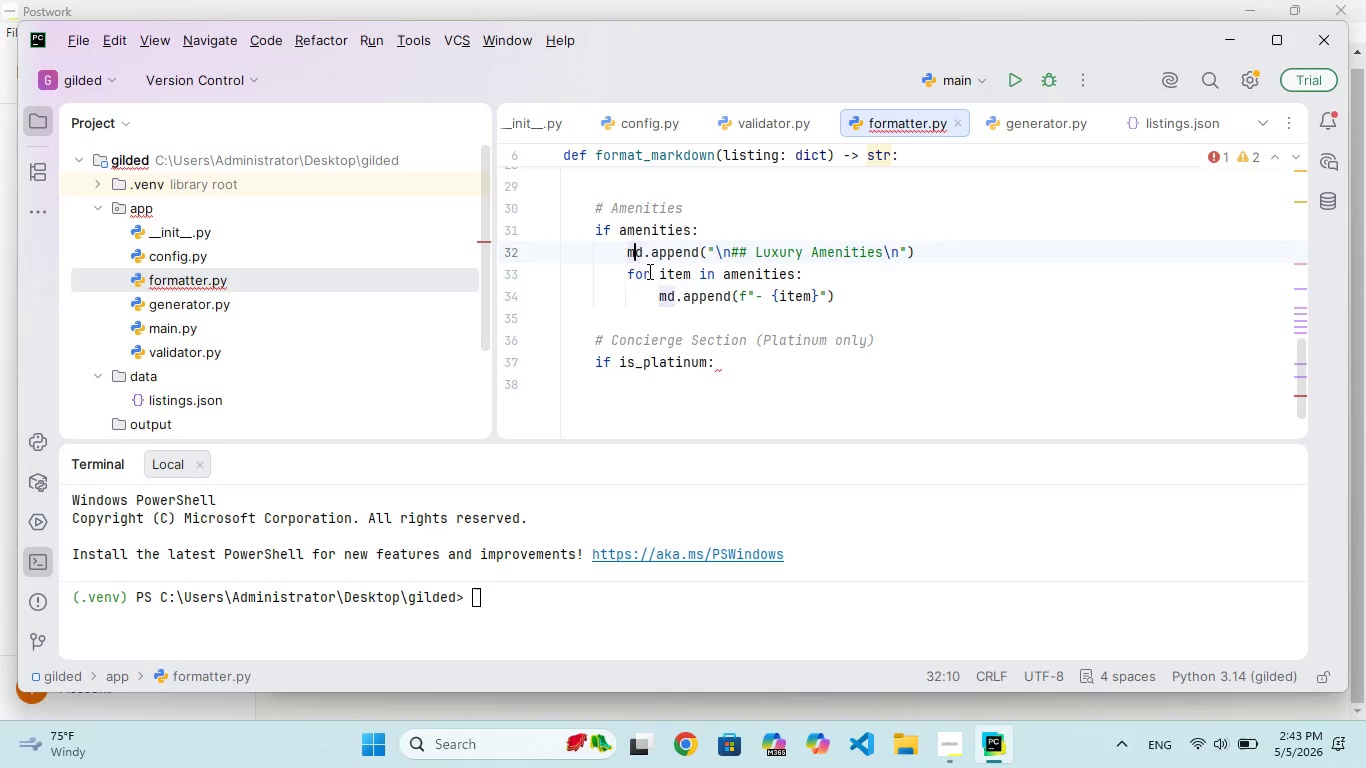 
double_click([745, 351])
 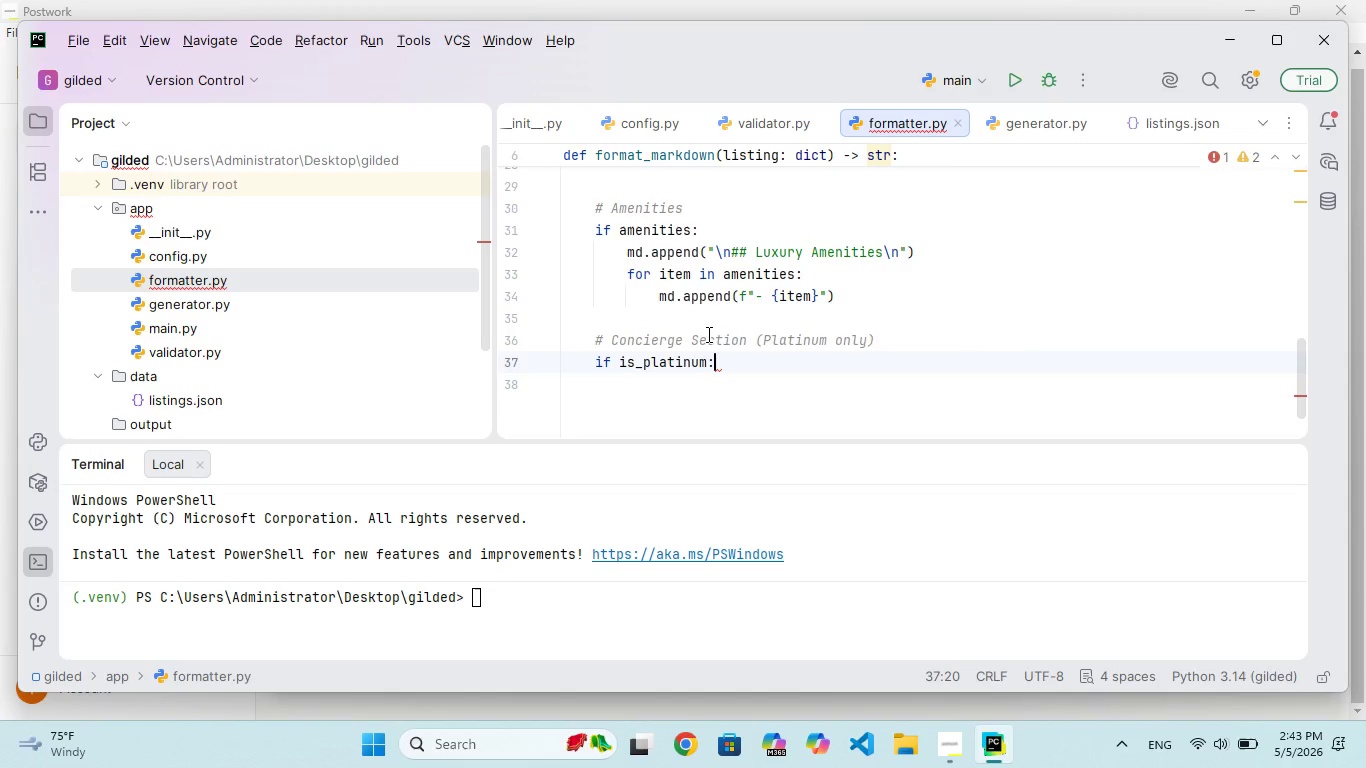 
key(Enter)
 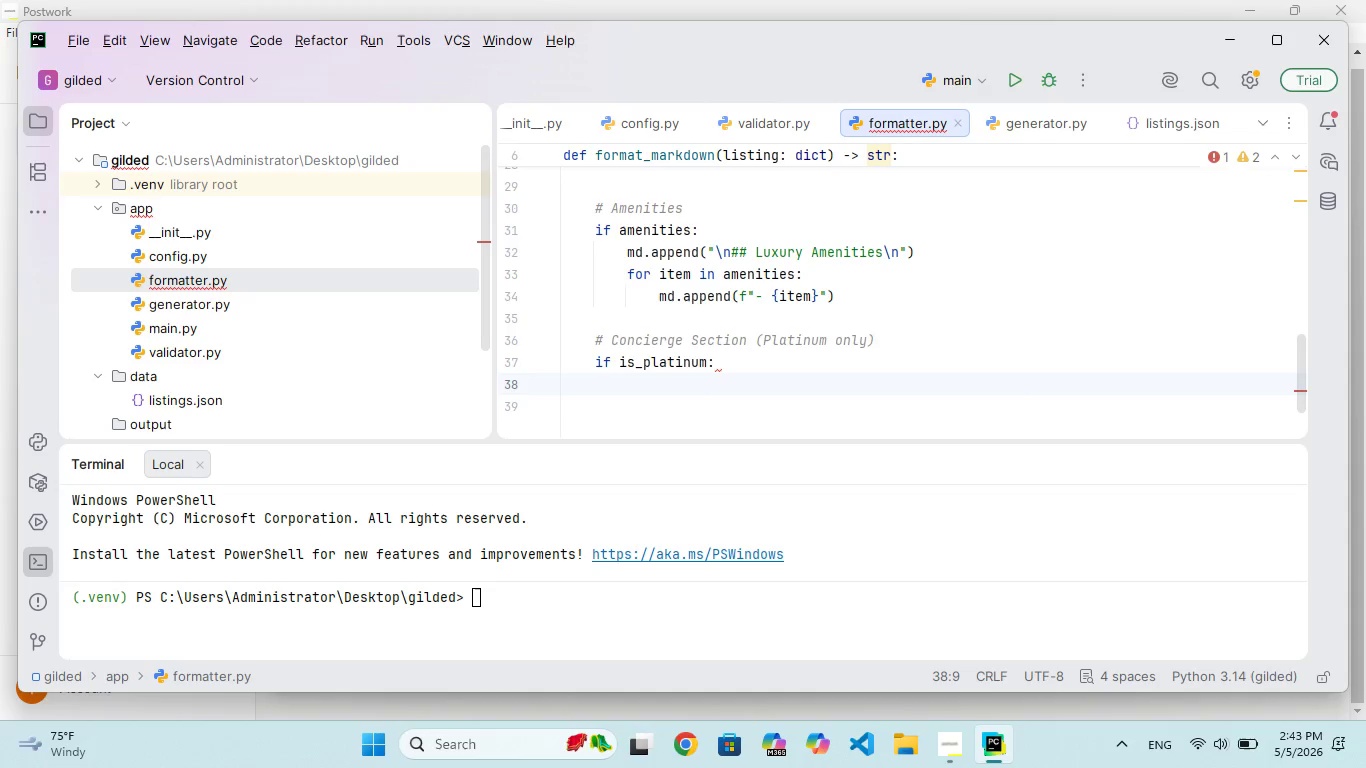 
wait(5.2)
 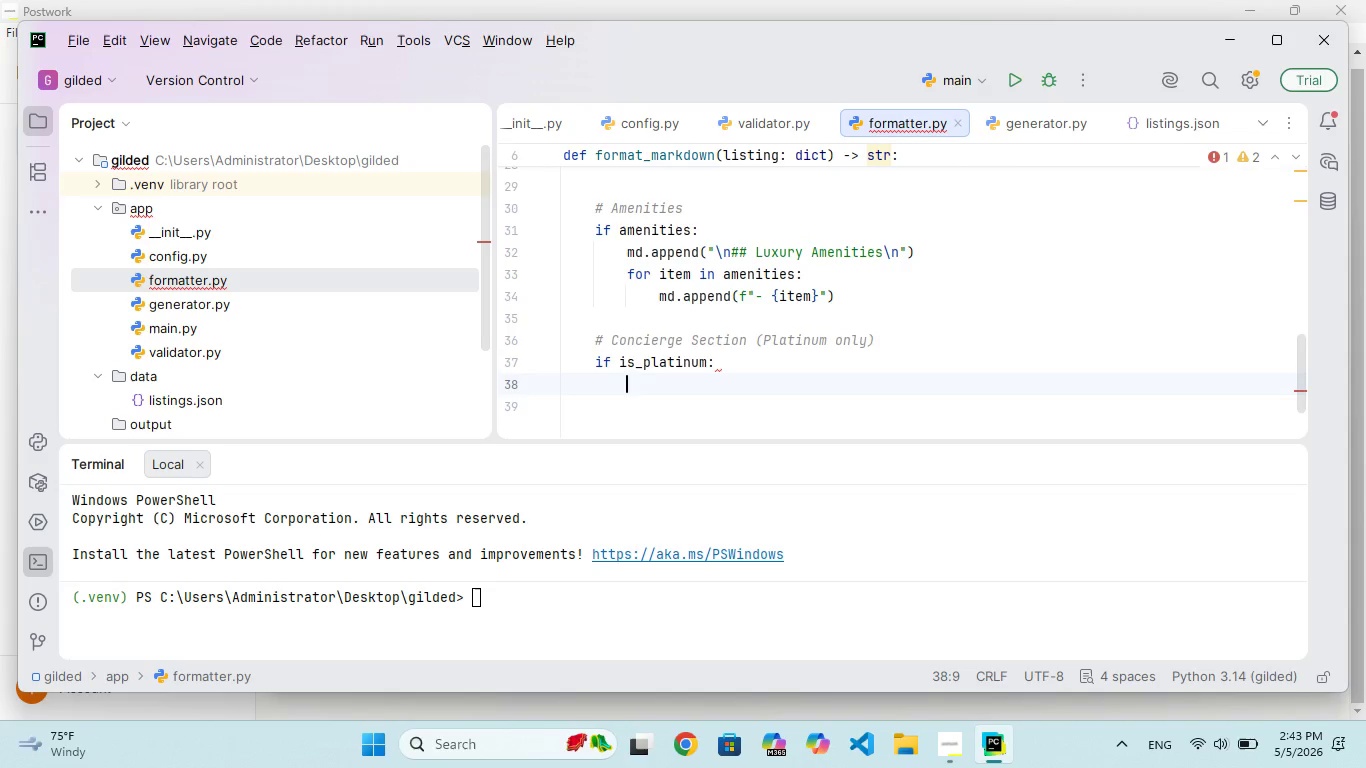 
type(md.append)
 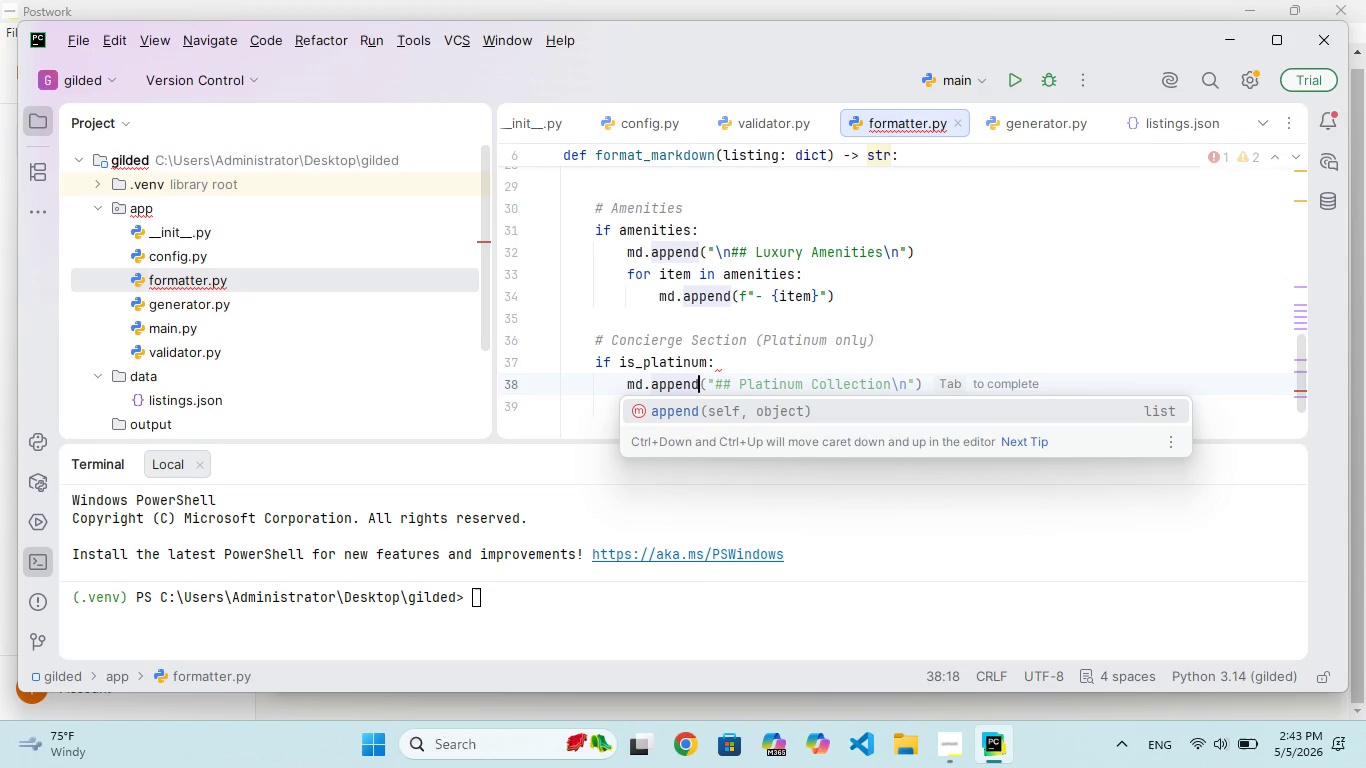 
hold_key(key=ShiftRight, duration=0.34)
 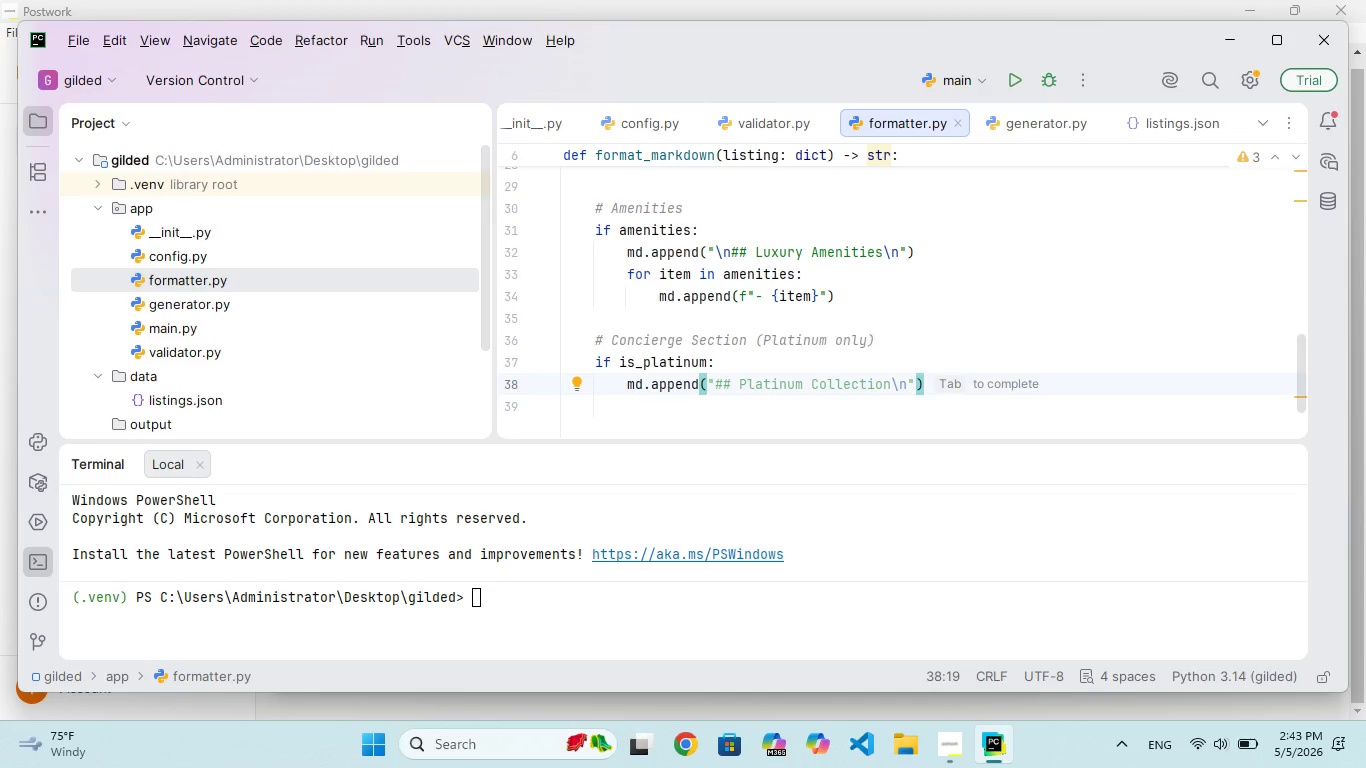 
key(Enter)
 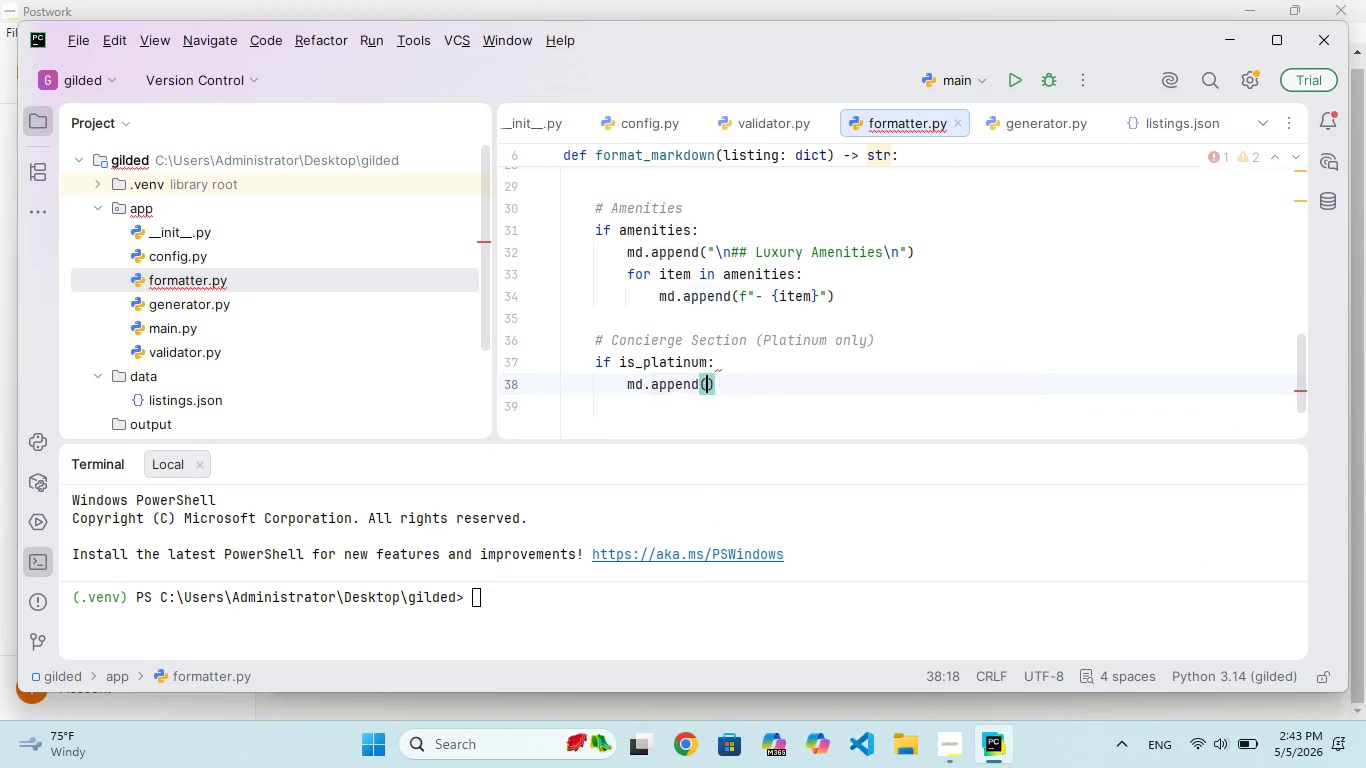 
type("\m)
key(Backspace)
type(n## Concierge )
 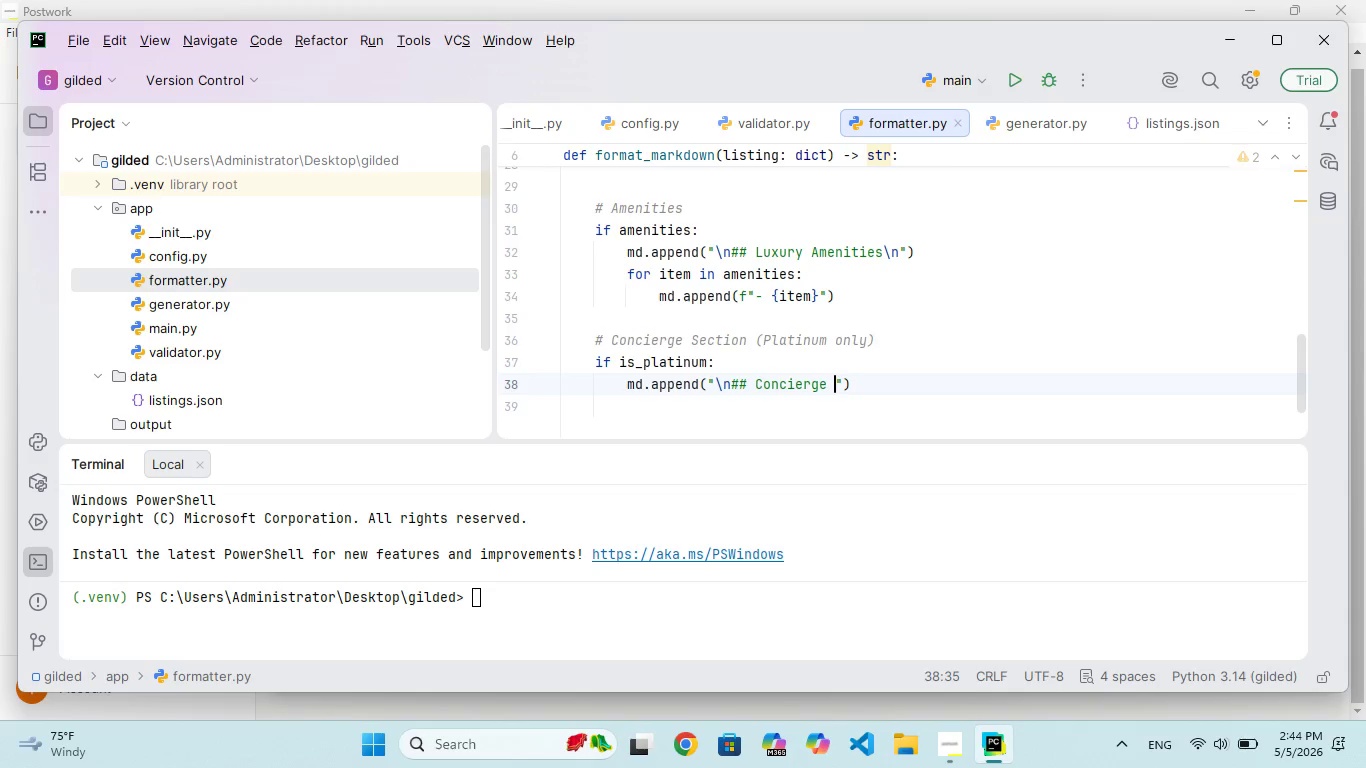 
type(Services)
 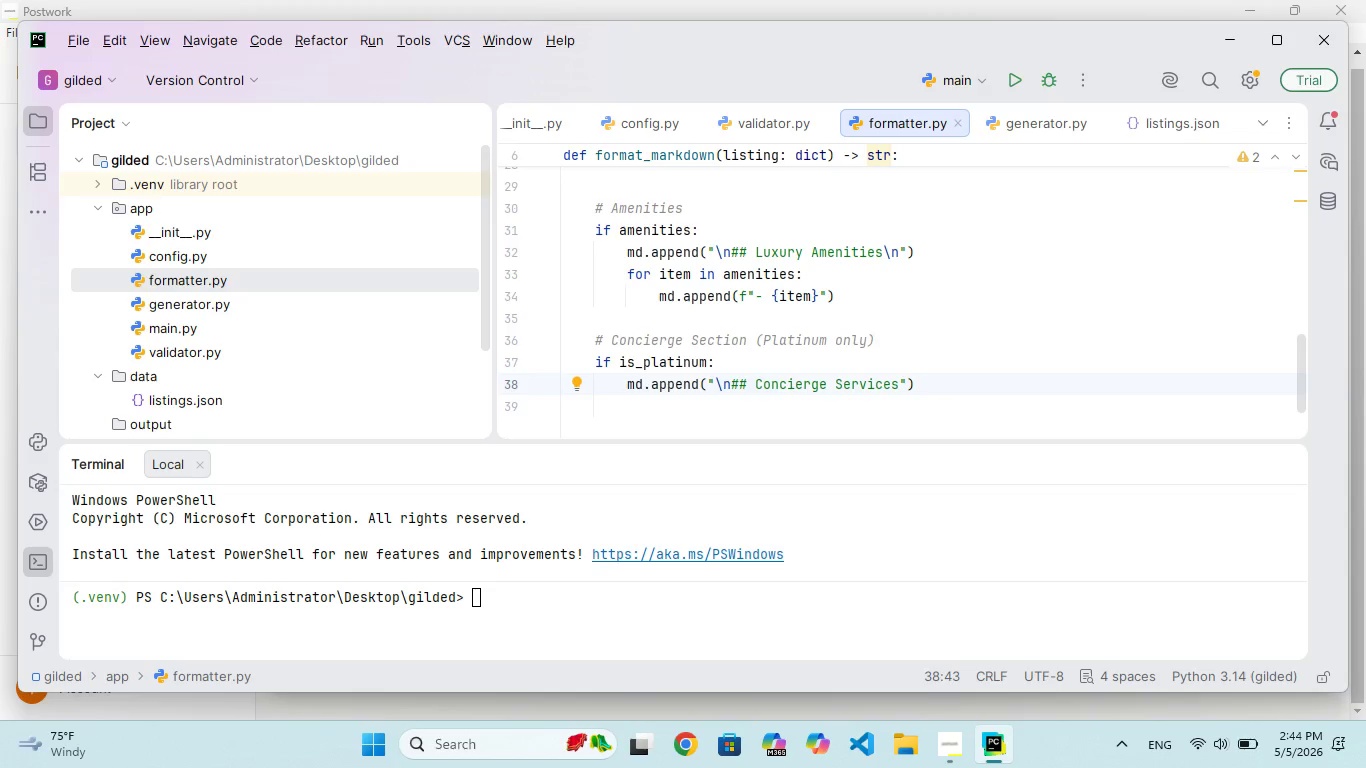 
key(Backslash)
 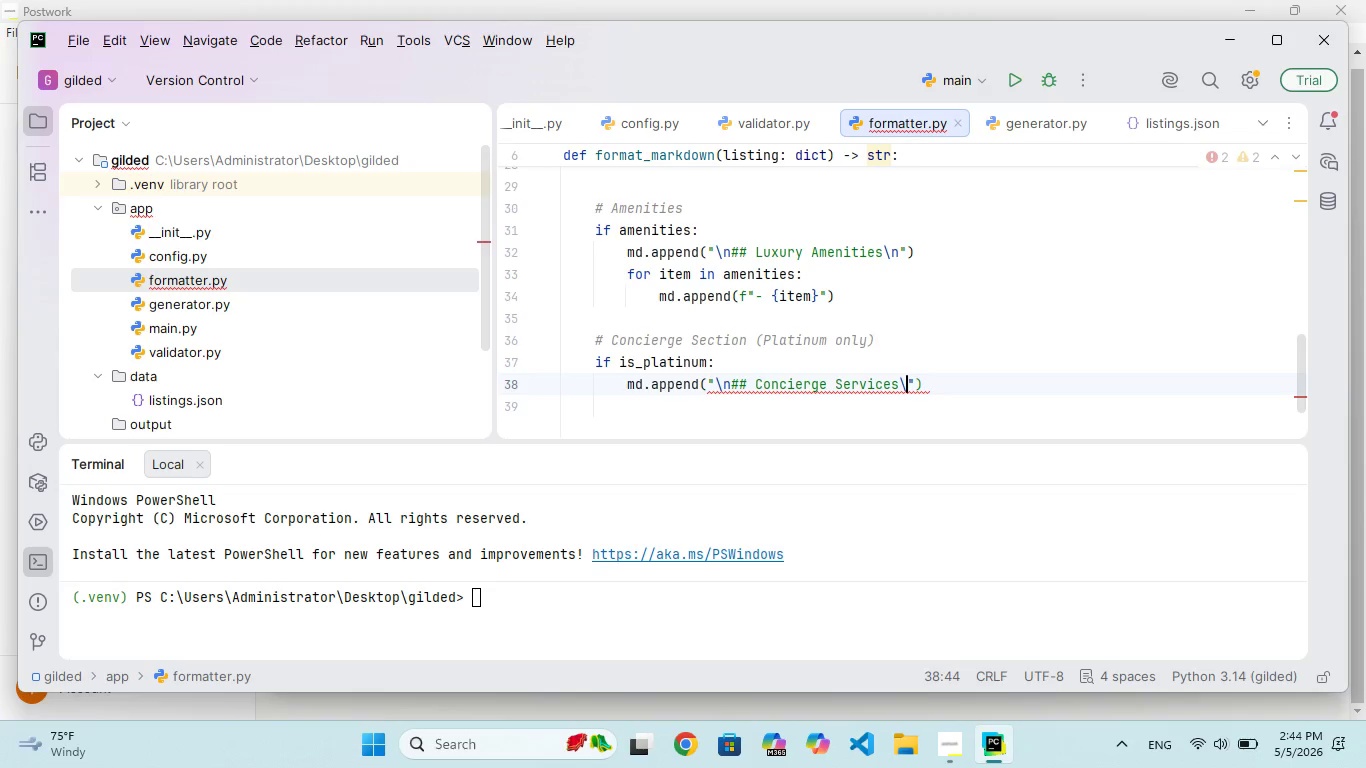 
key(N)
 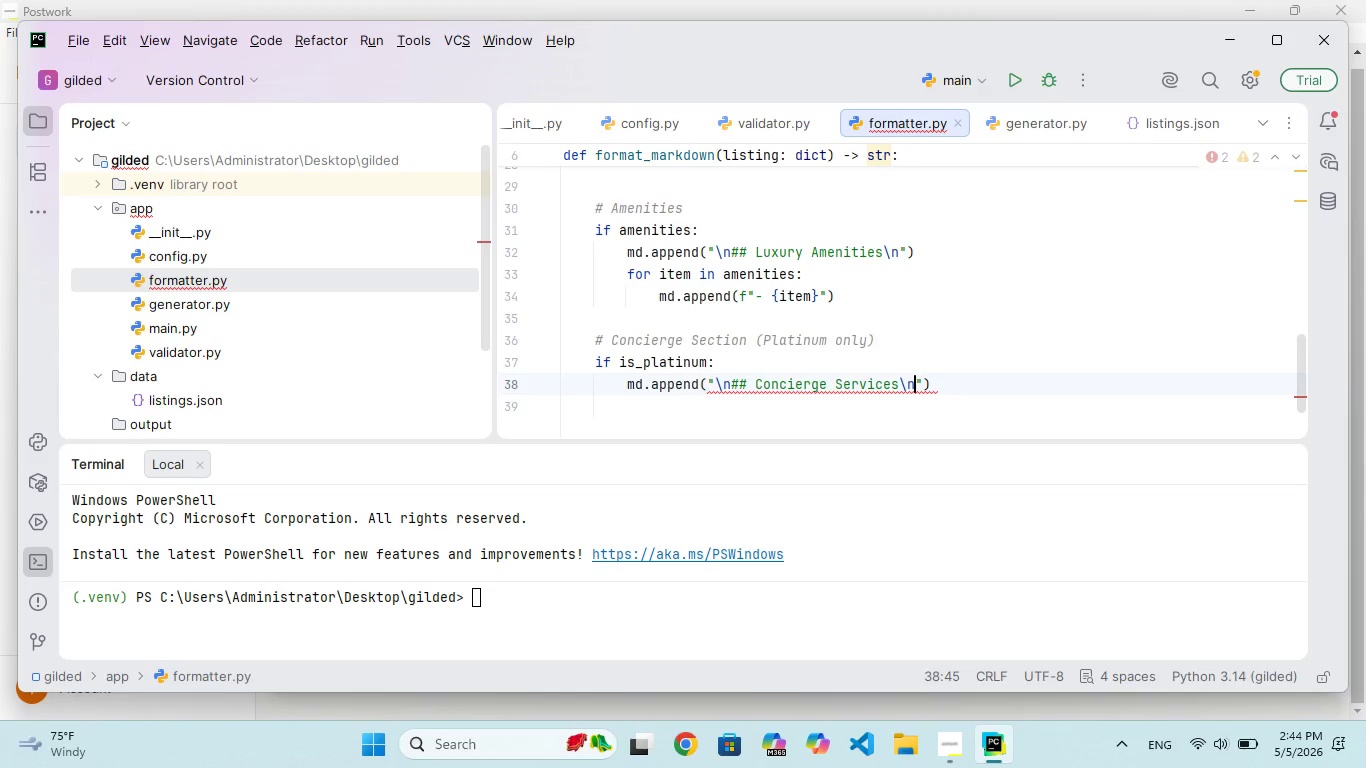 
key(ArrowRight)
 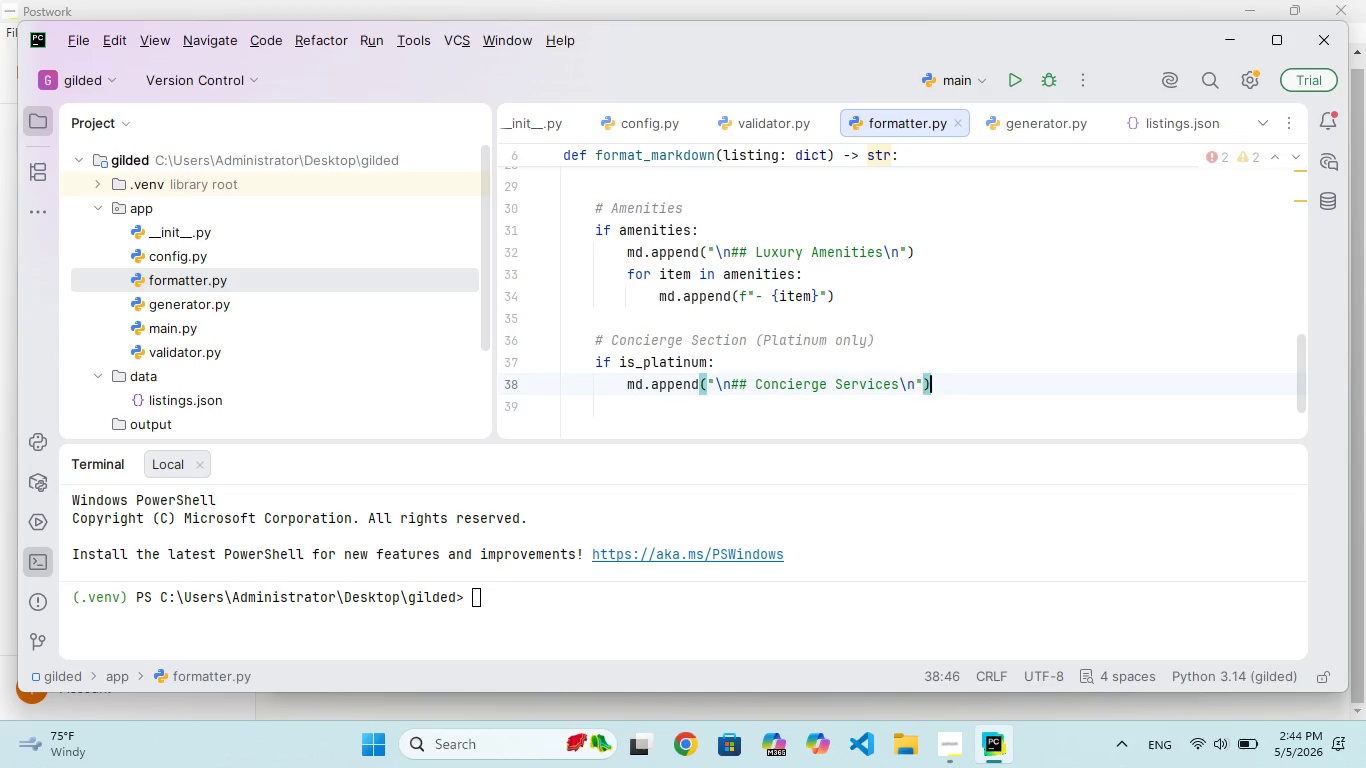 
key(ArrowRight)
 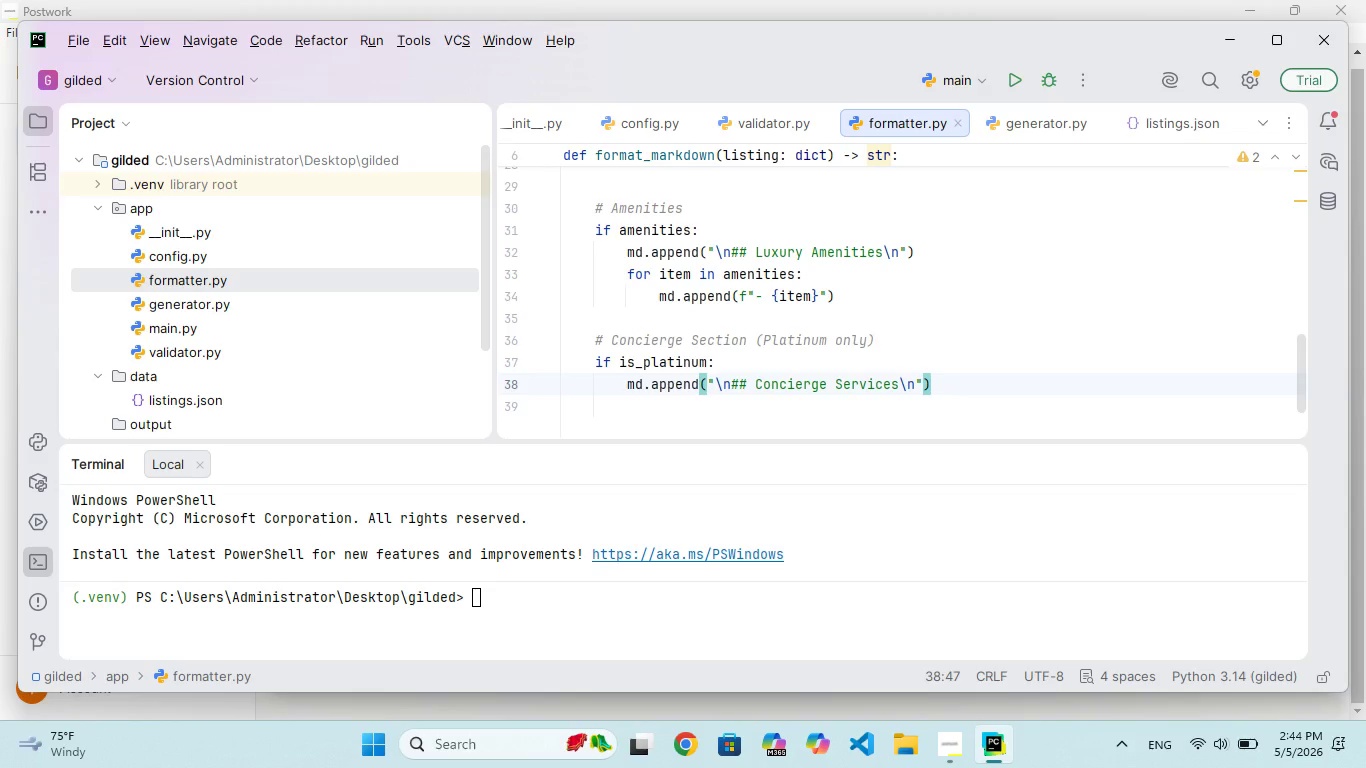 
key(Enter)
 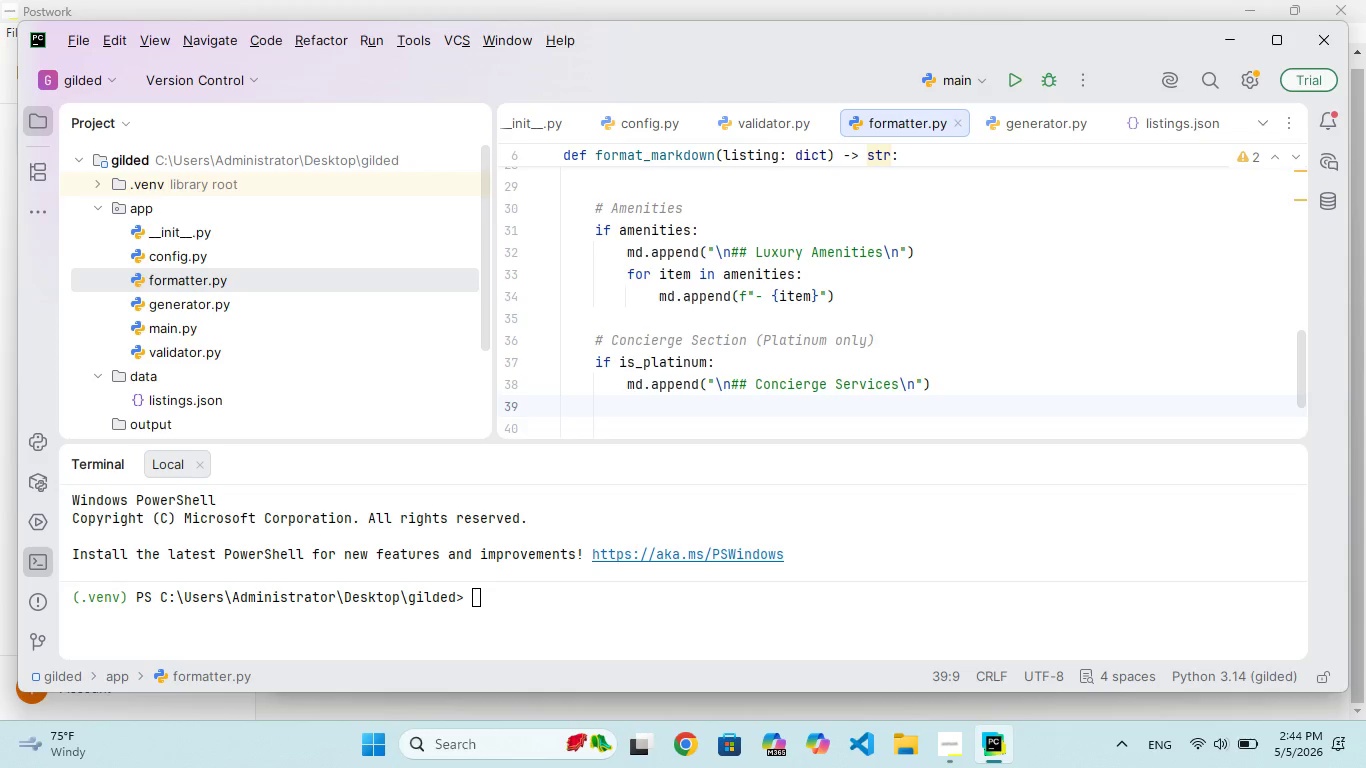 
type(md.append("- Priva)
key(Backspace)
key(Backspace)
type(e)
 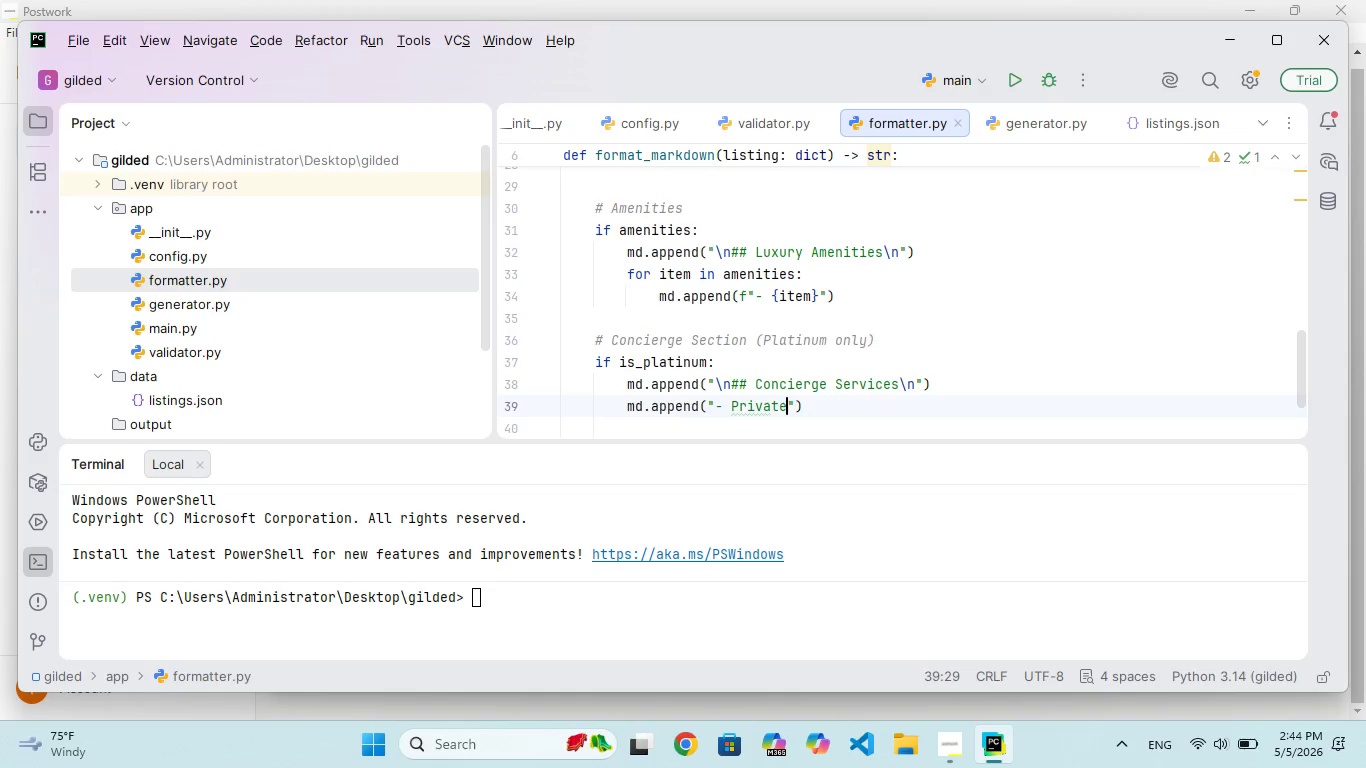 
 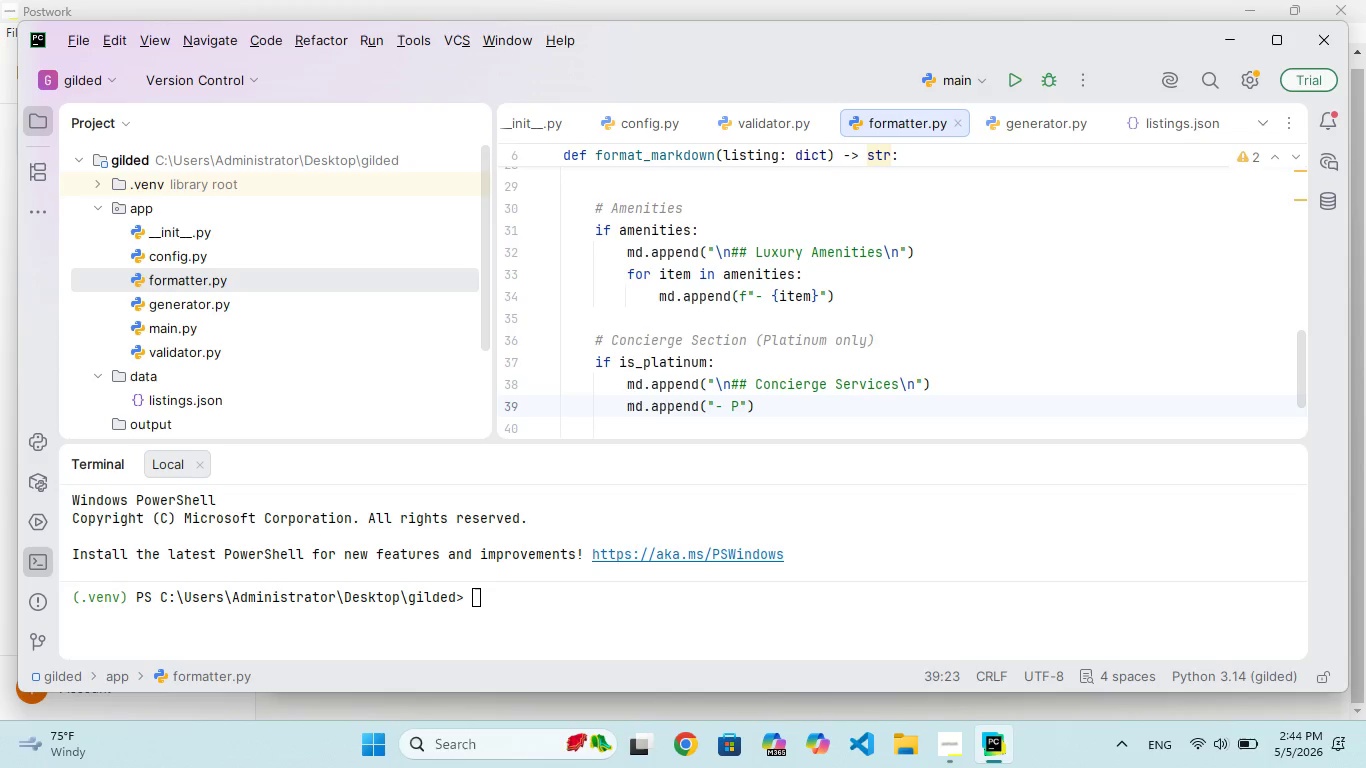 
hold_key(key=T, duration=0.38)
 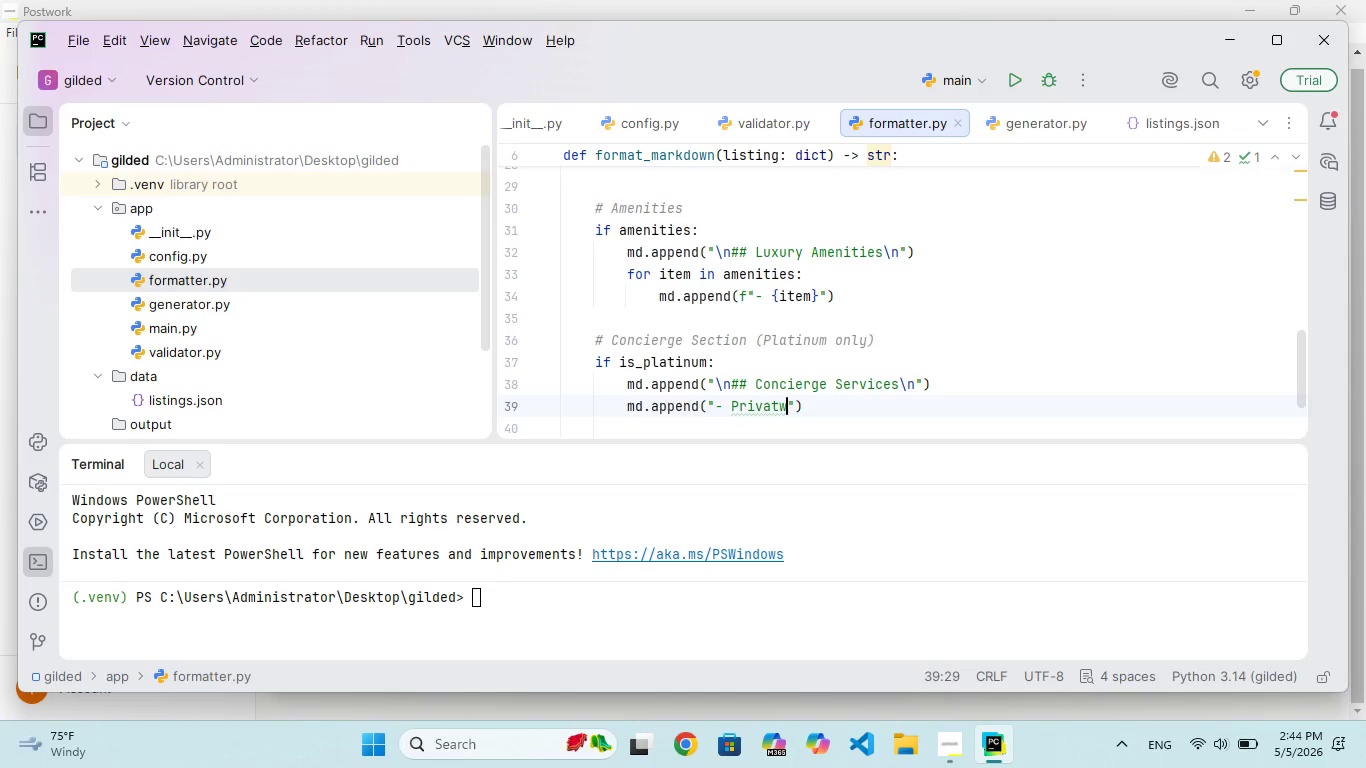 
hold_key(key=W, duration=0.39)
 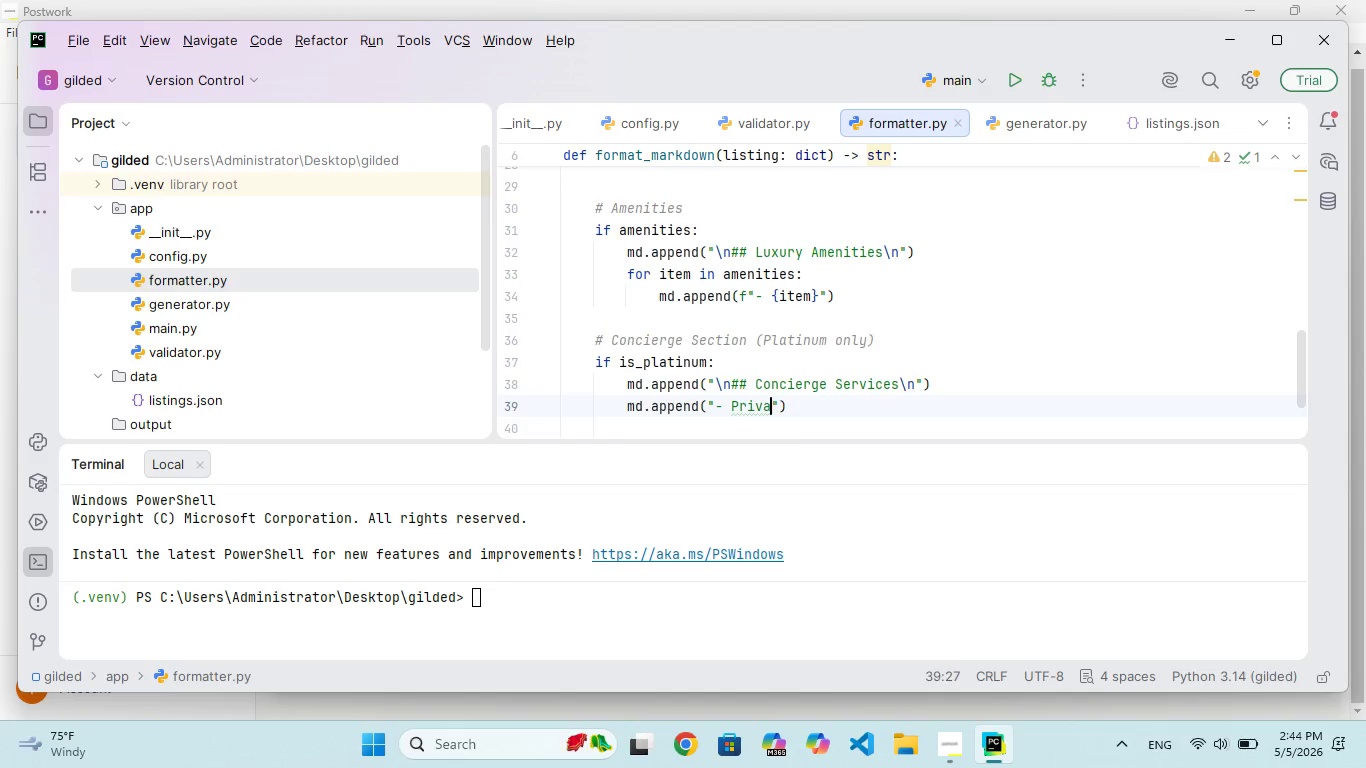 
hold_key(key=T, duration=0.33)
 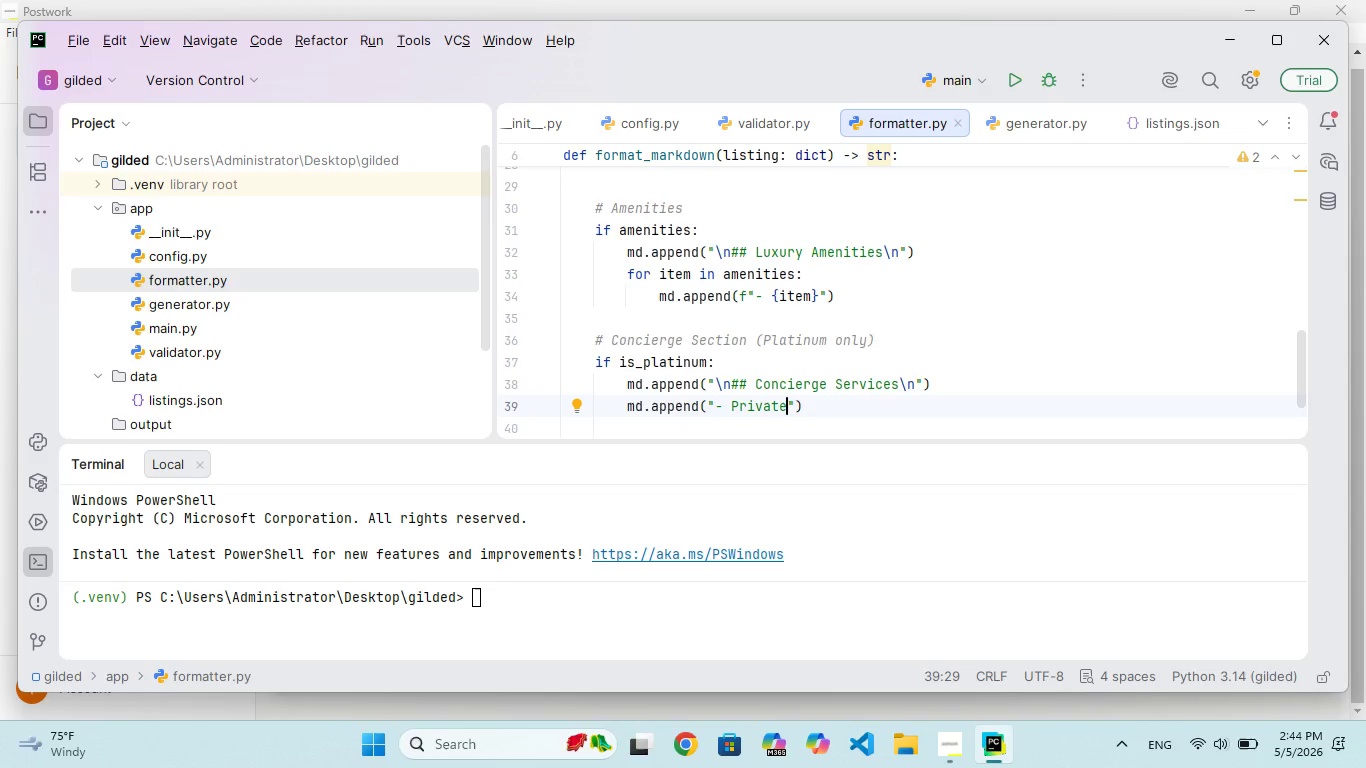 
wait(5.16)
 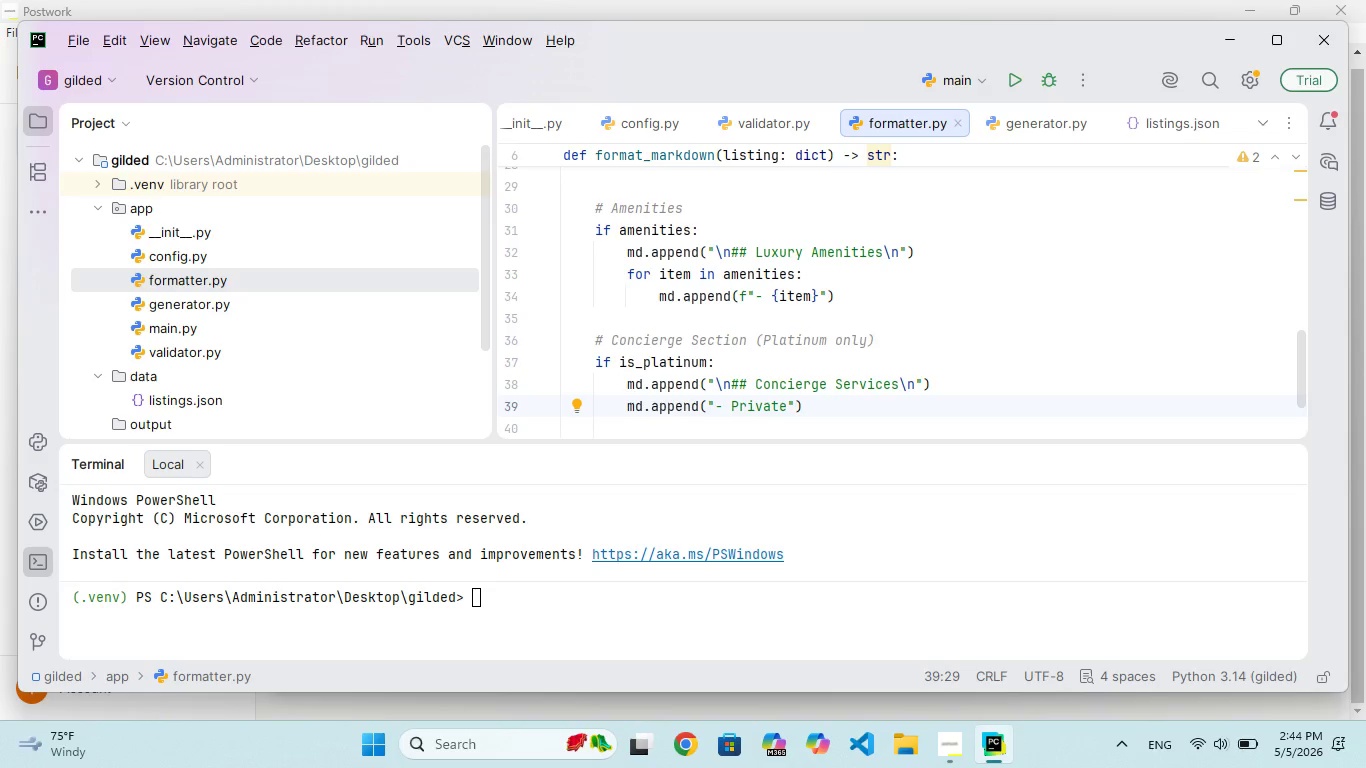 
type( chef arrangemet )
 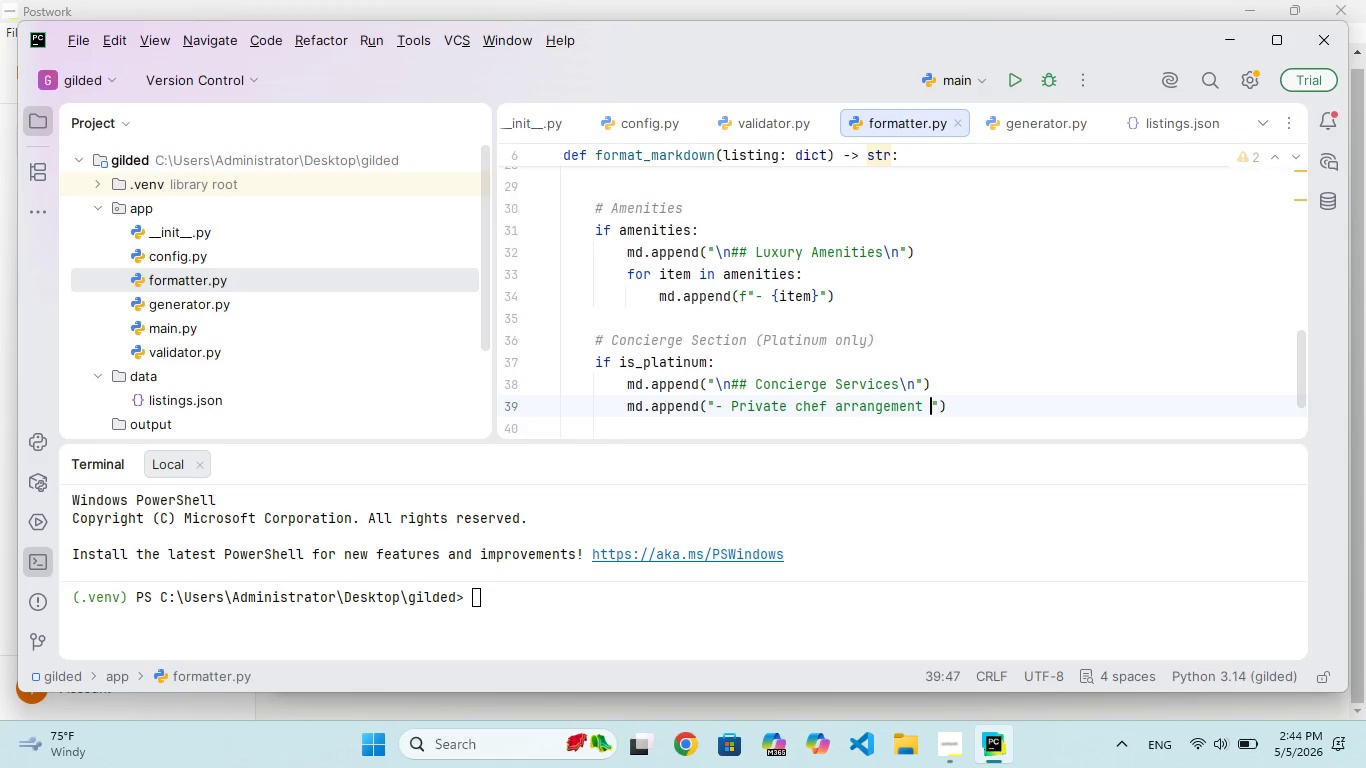 
wait(9.14)
 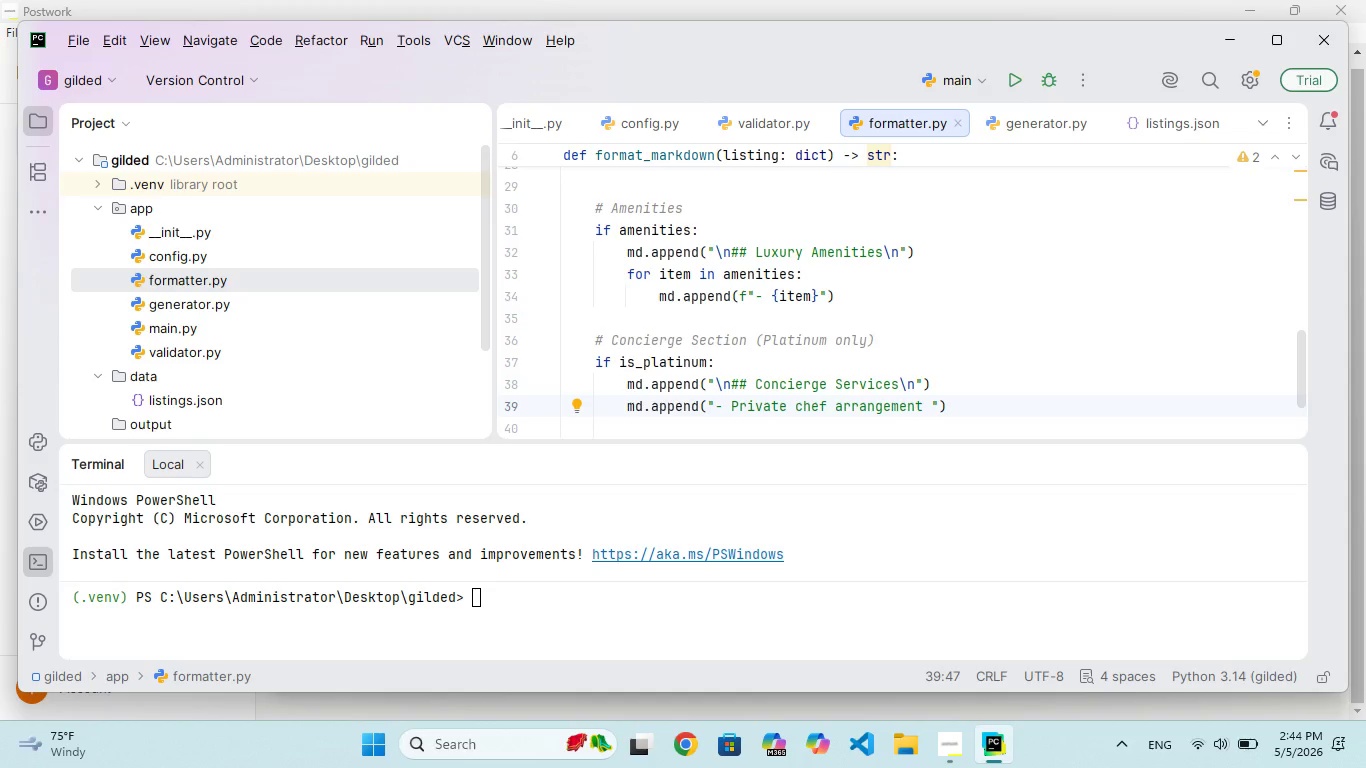 
key(ArrowLeft)
 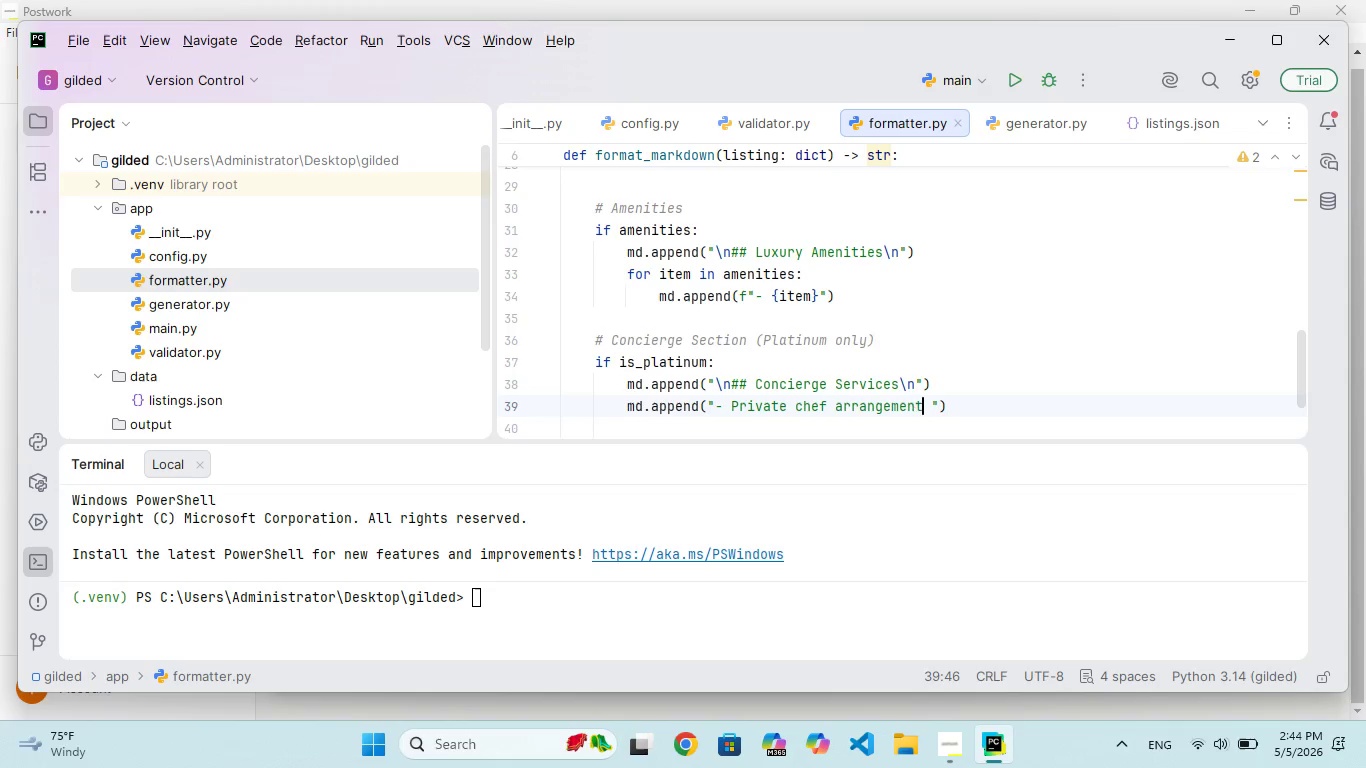 
key(S)
 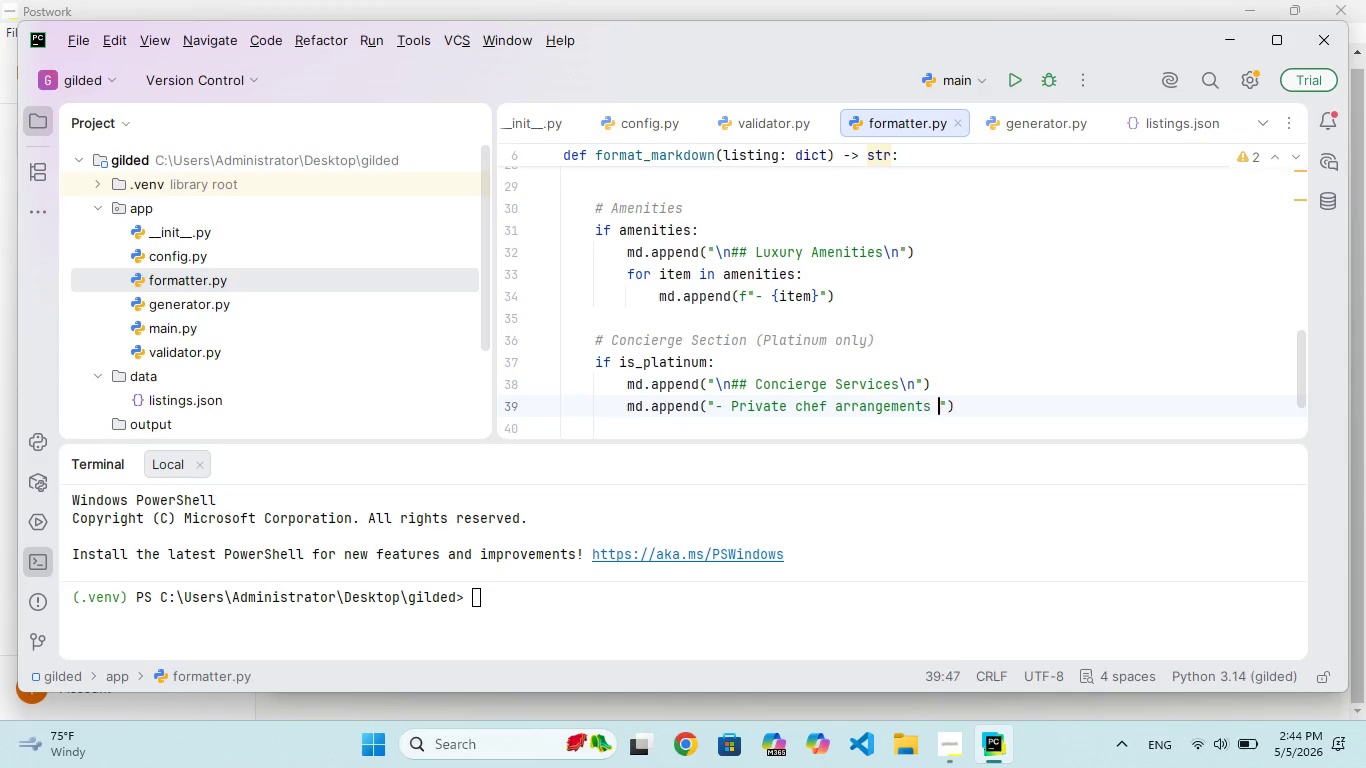 
key(ArrowRight)
 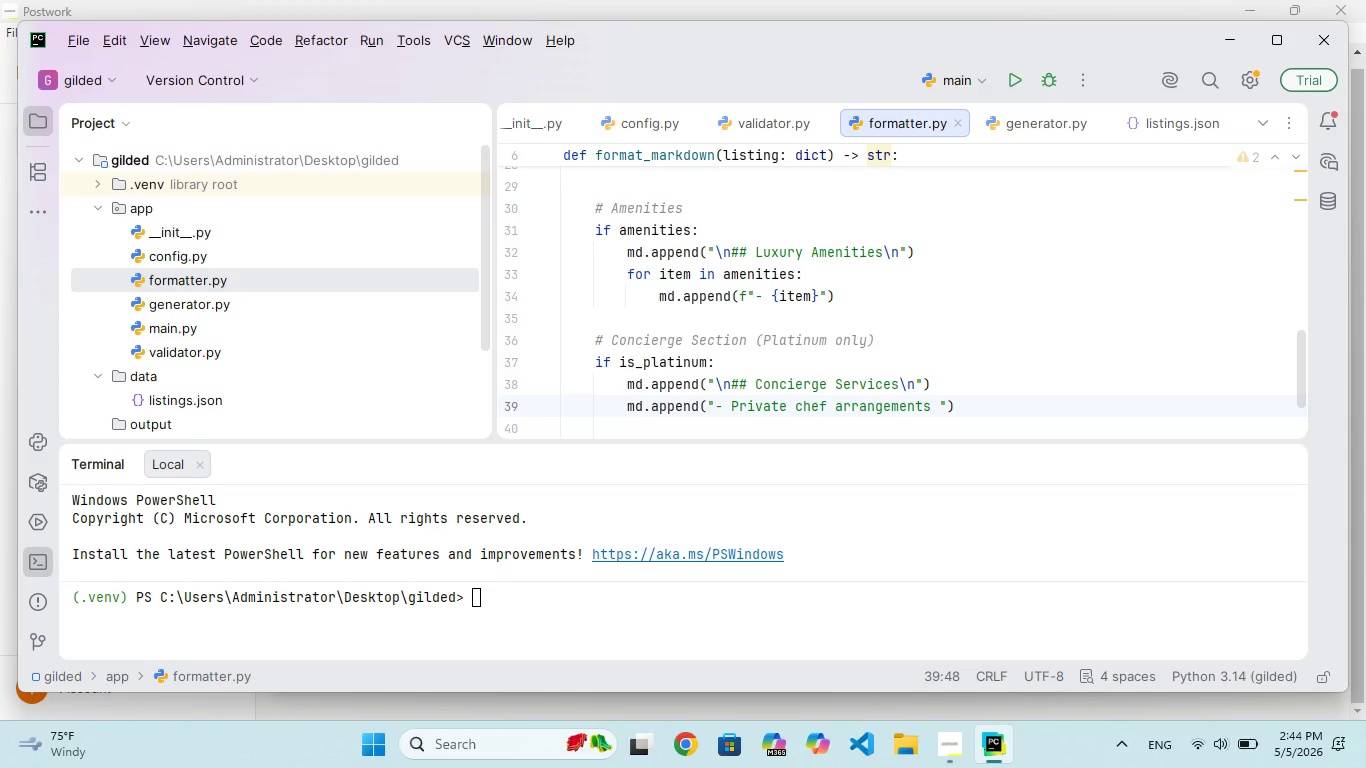 
key(Backspace)
 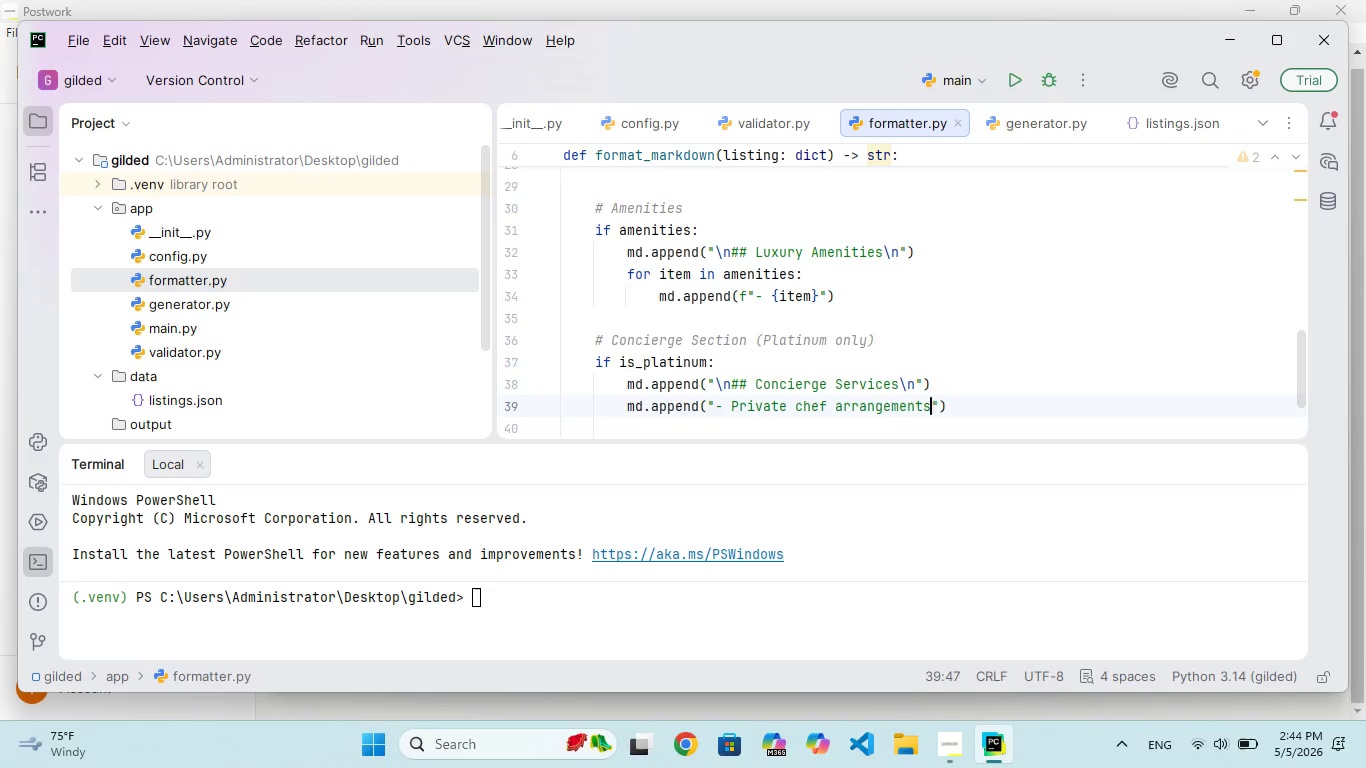 
key(ArrowRight)
 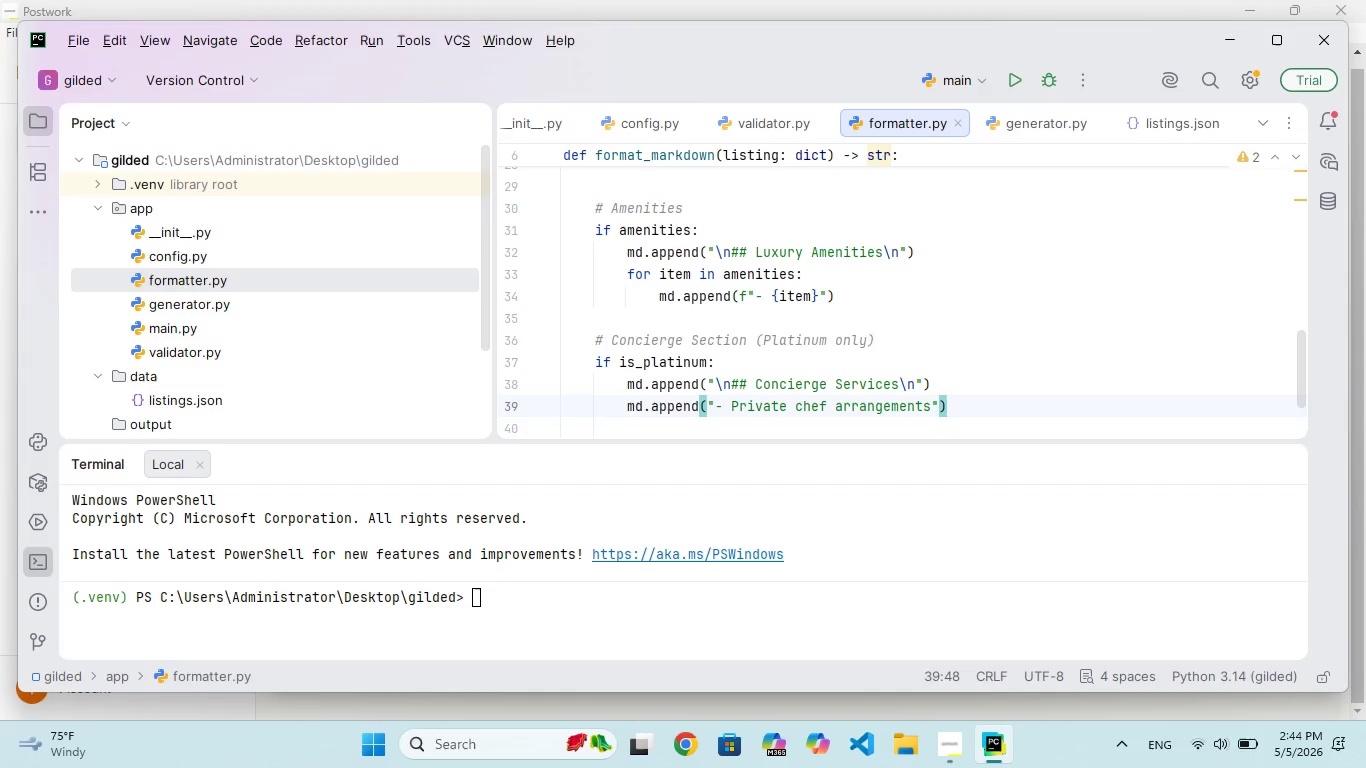 
key(ArrowRight)
 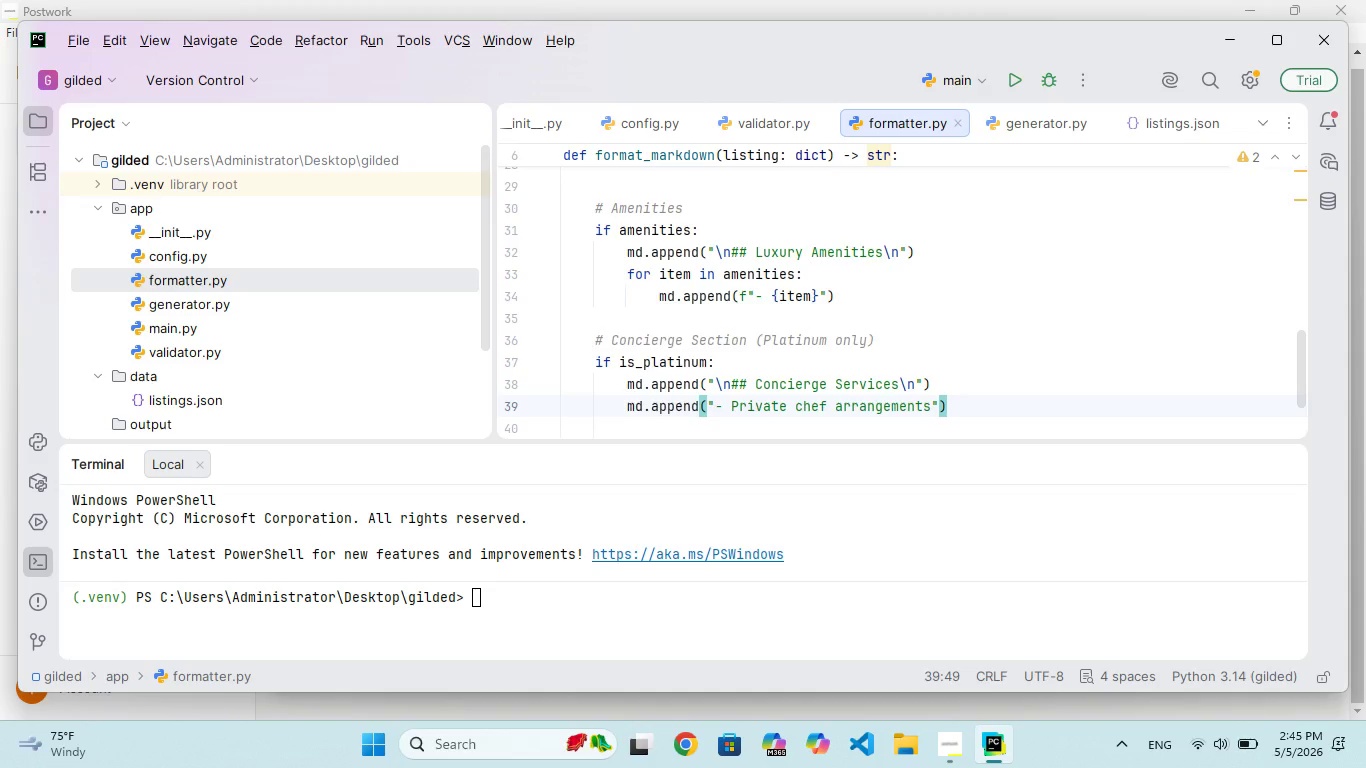 
key(Enter)
 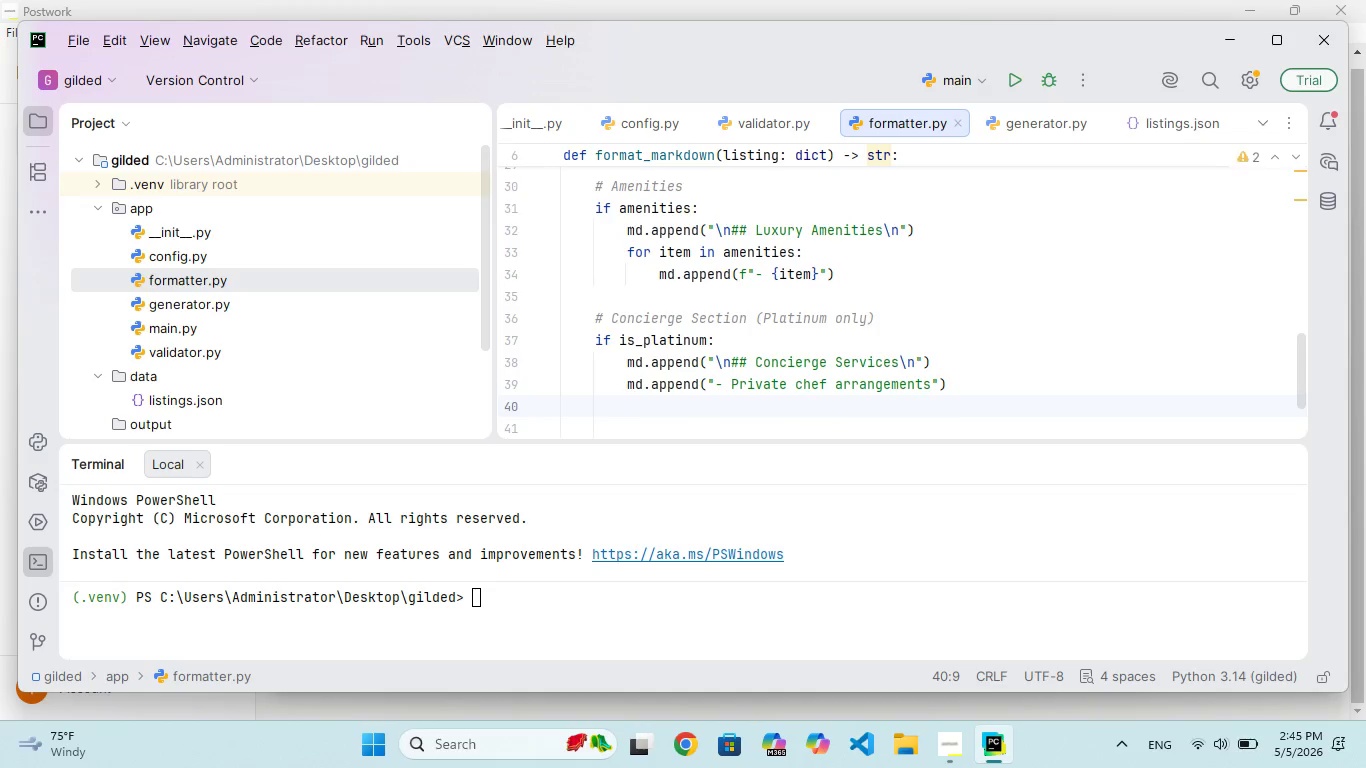 
type(md.append("- Helicopter transfor)
key(Backspace)
key(Backspace)
type(e coordination)
 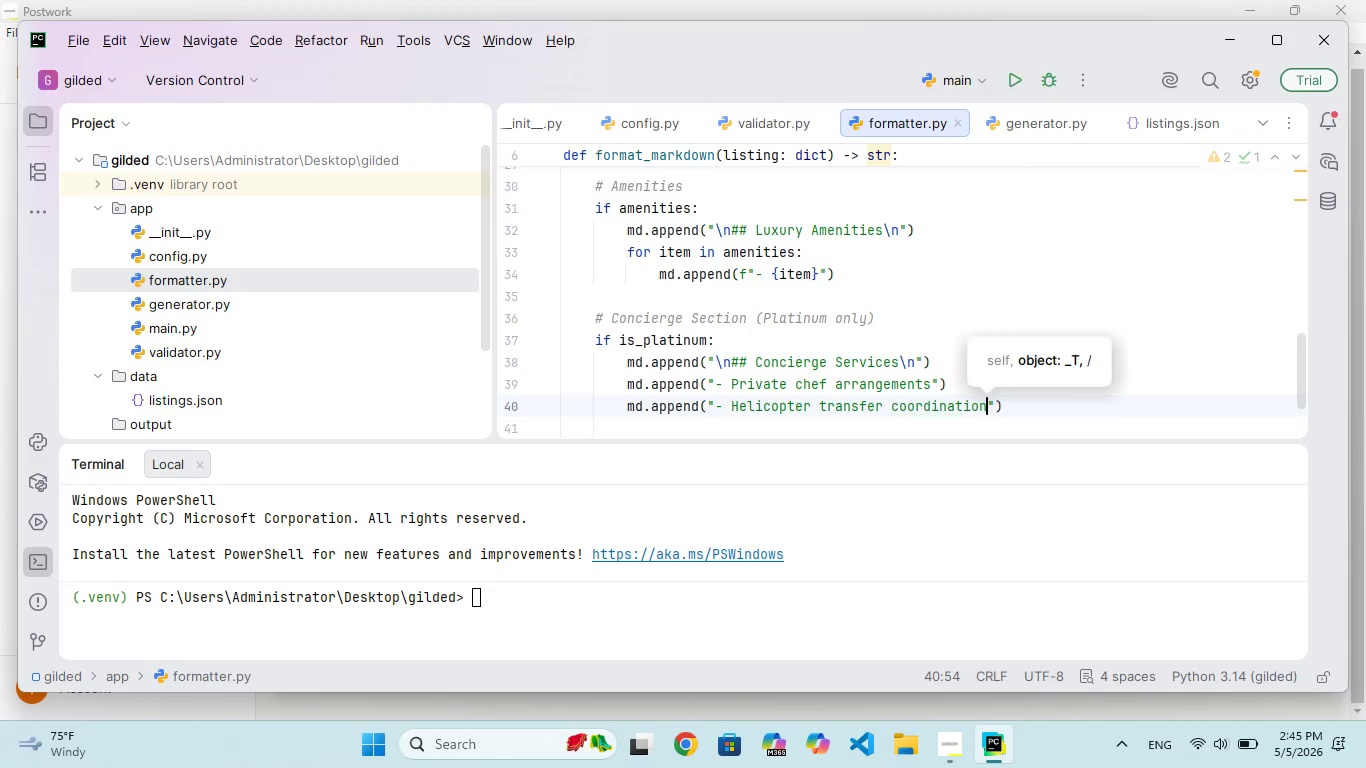 
key(ArrowRight)
 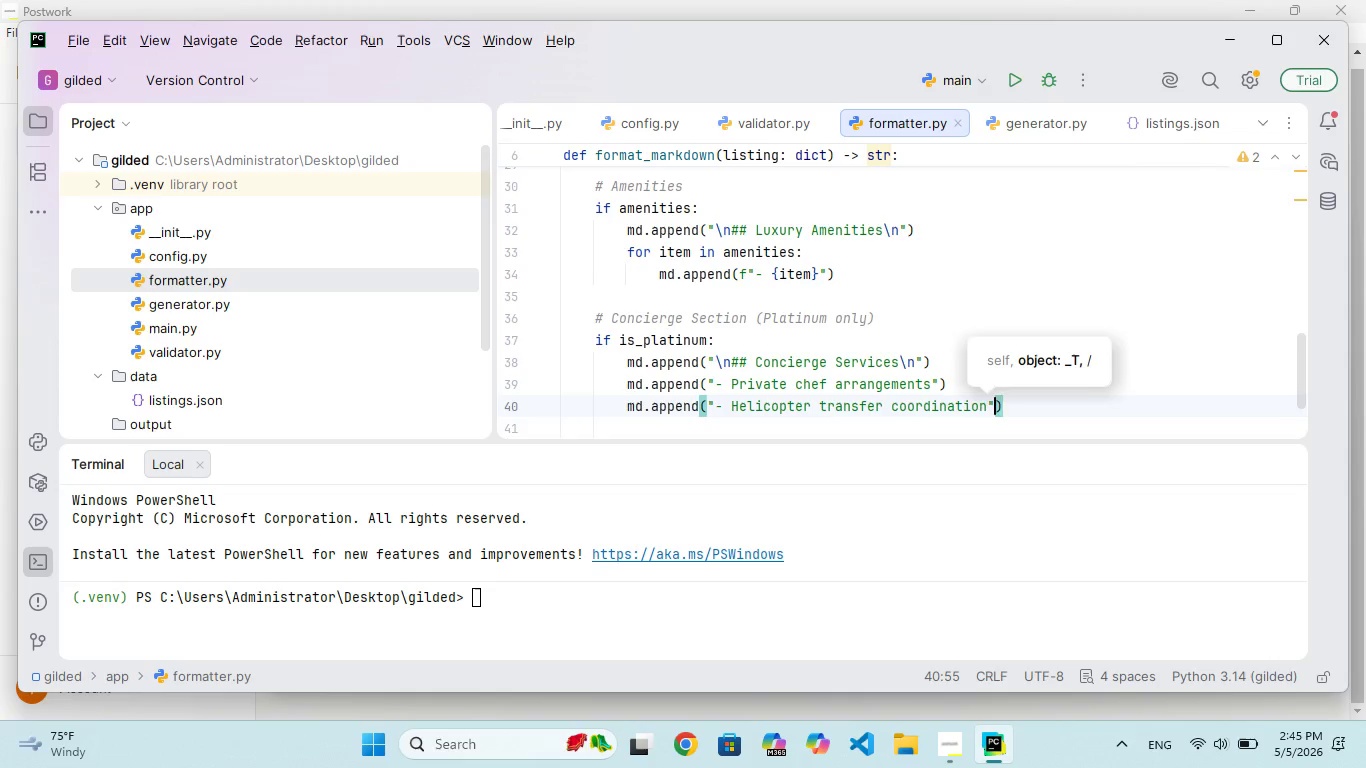 
key(ArrowRight)
 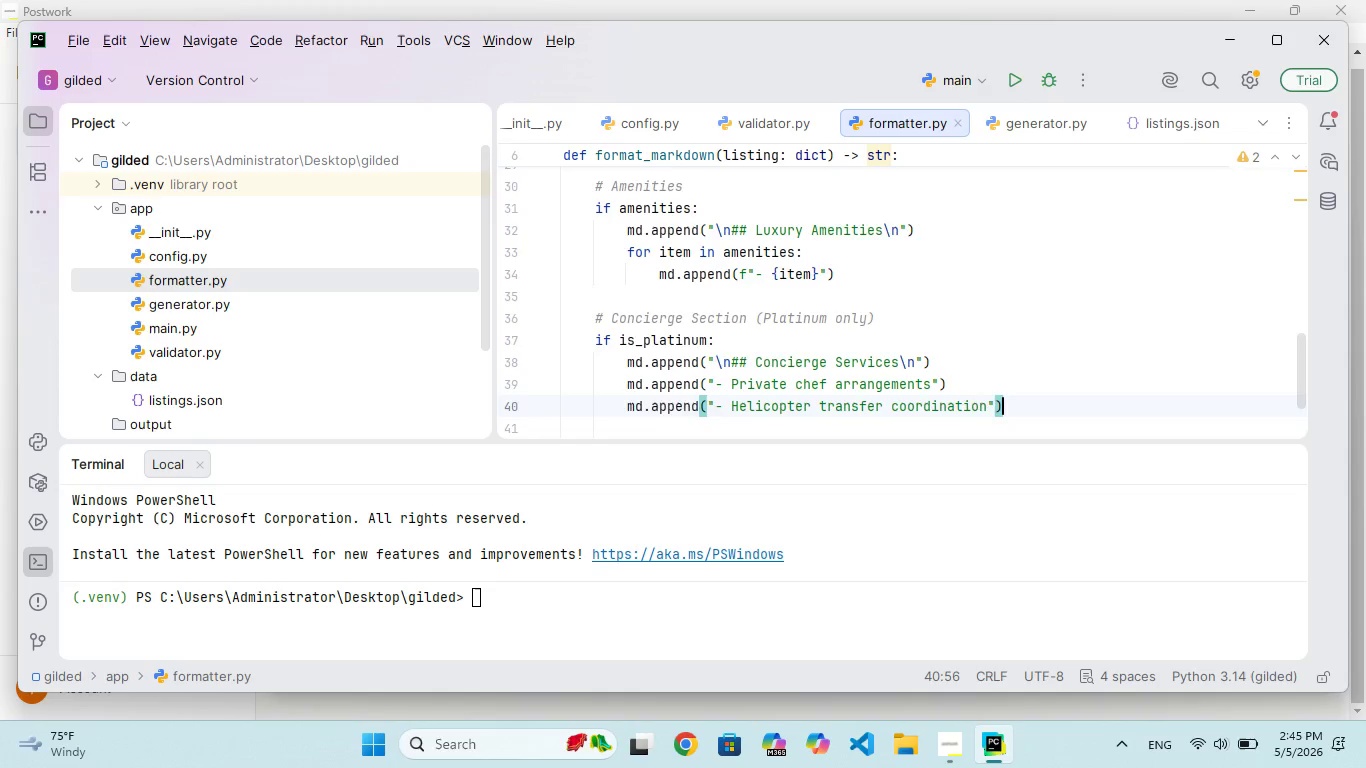 
key(Enter)
 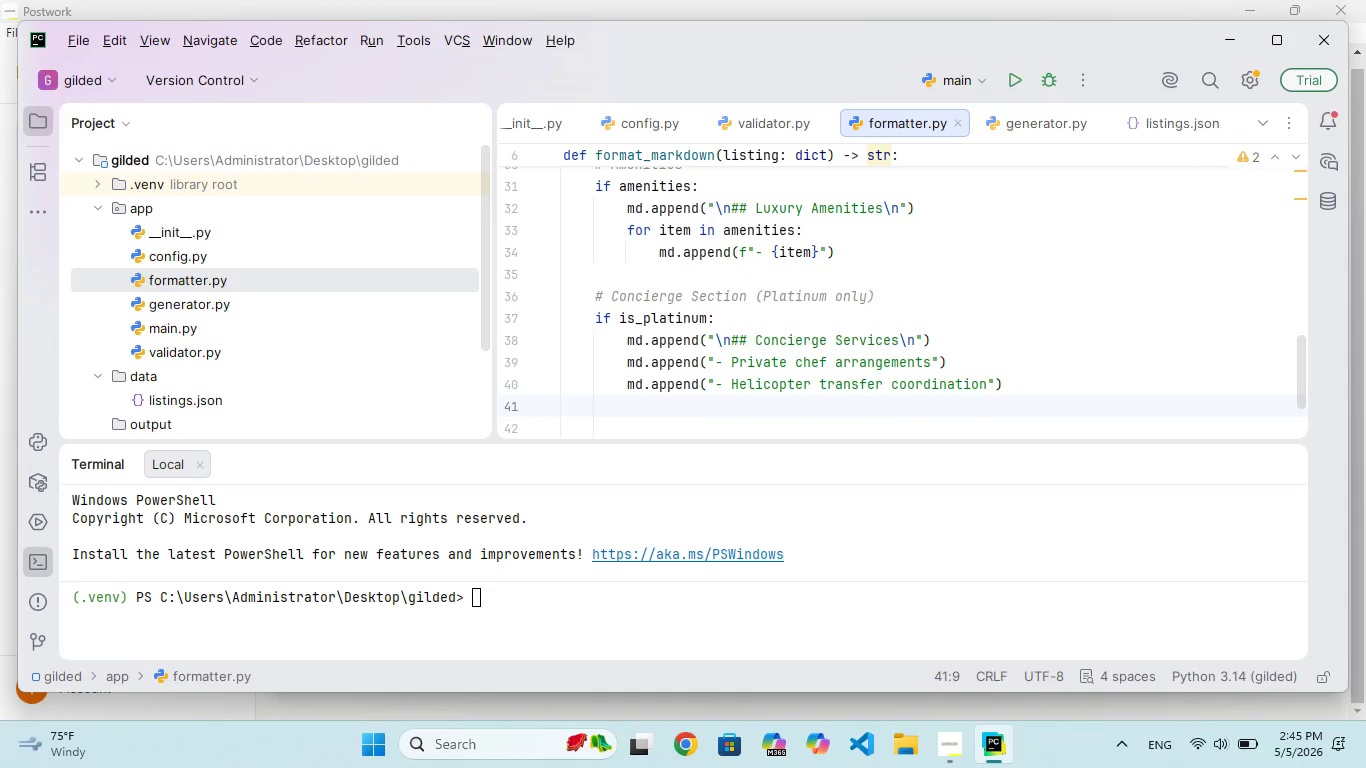 
type(md.appennd)
key(Backspace)
key(Backspace)
type(d("- Exclusive)
 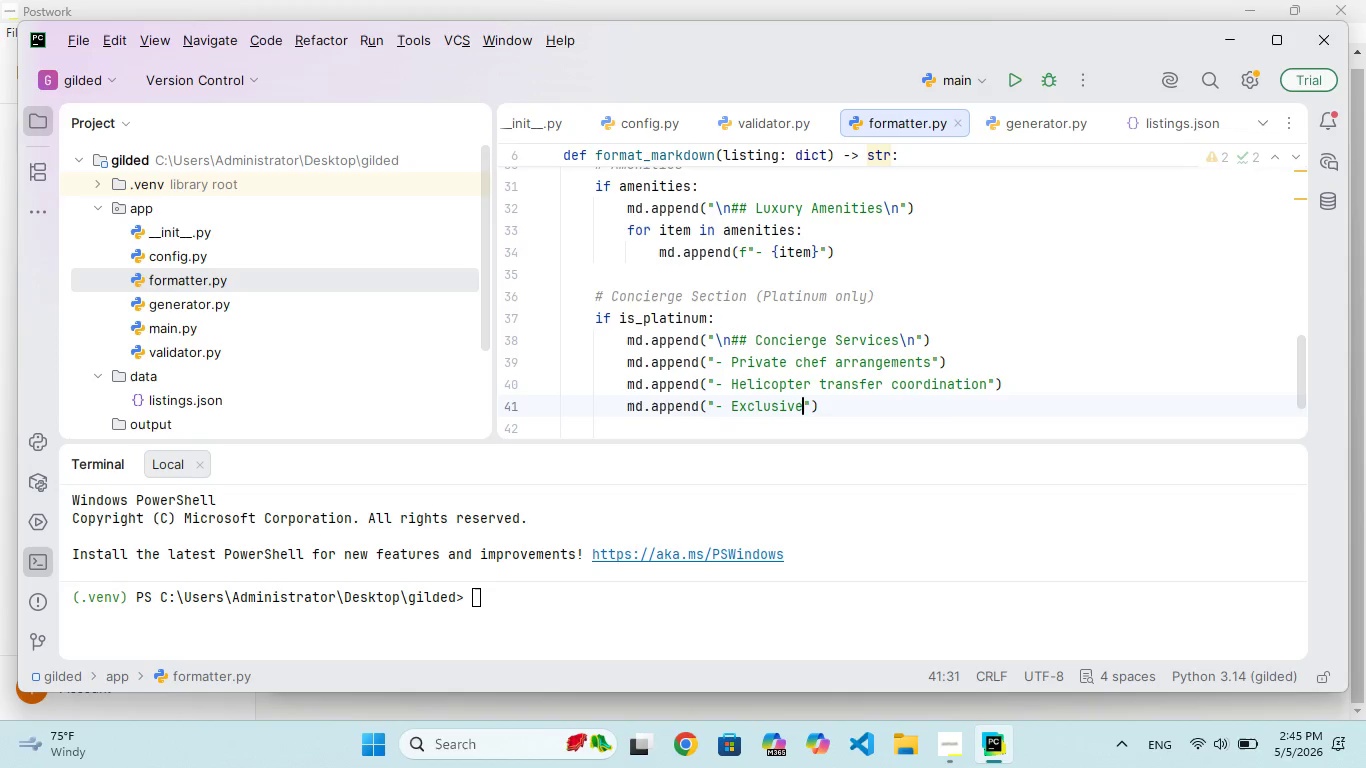 
wait(8.22)
 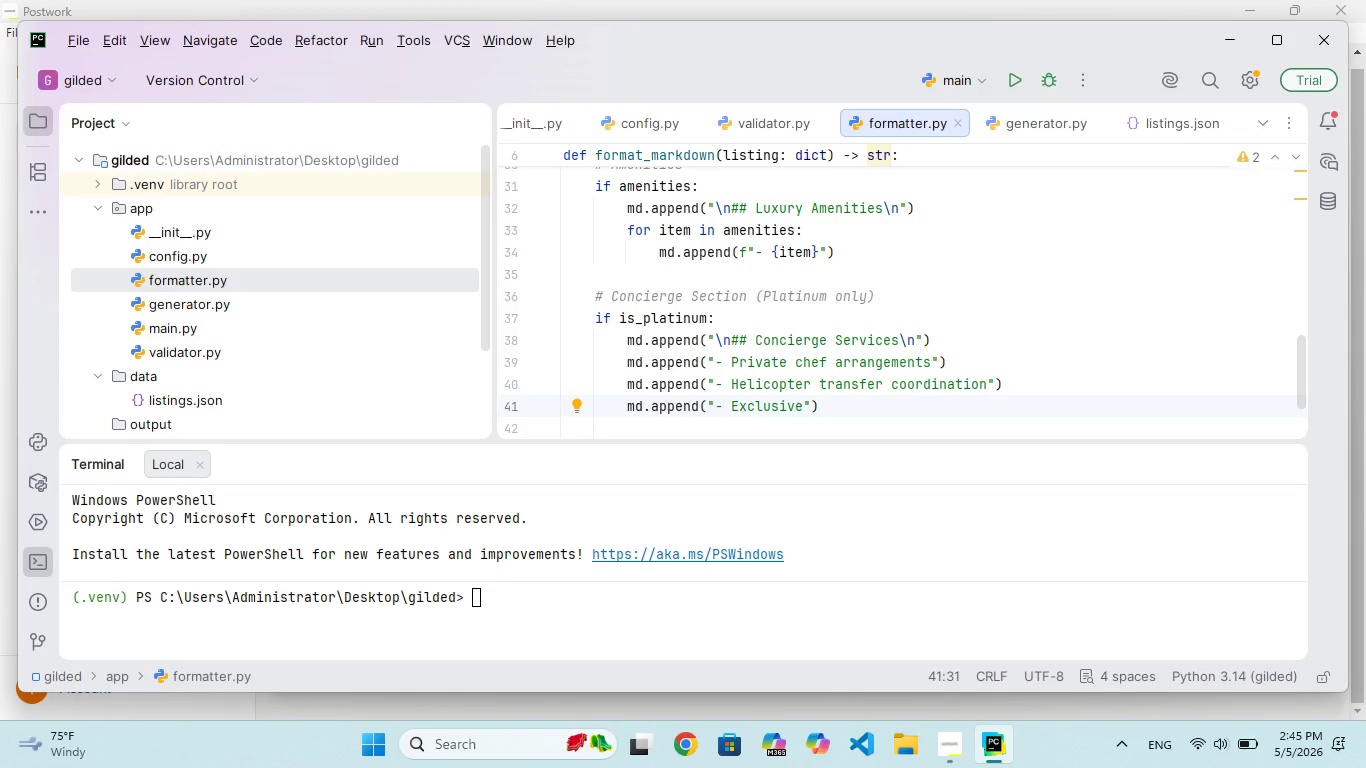 
type( propry managm)
 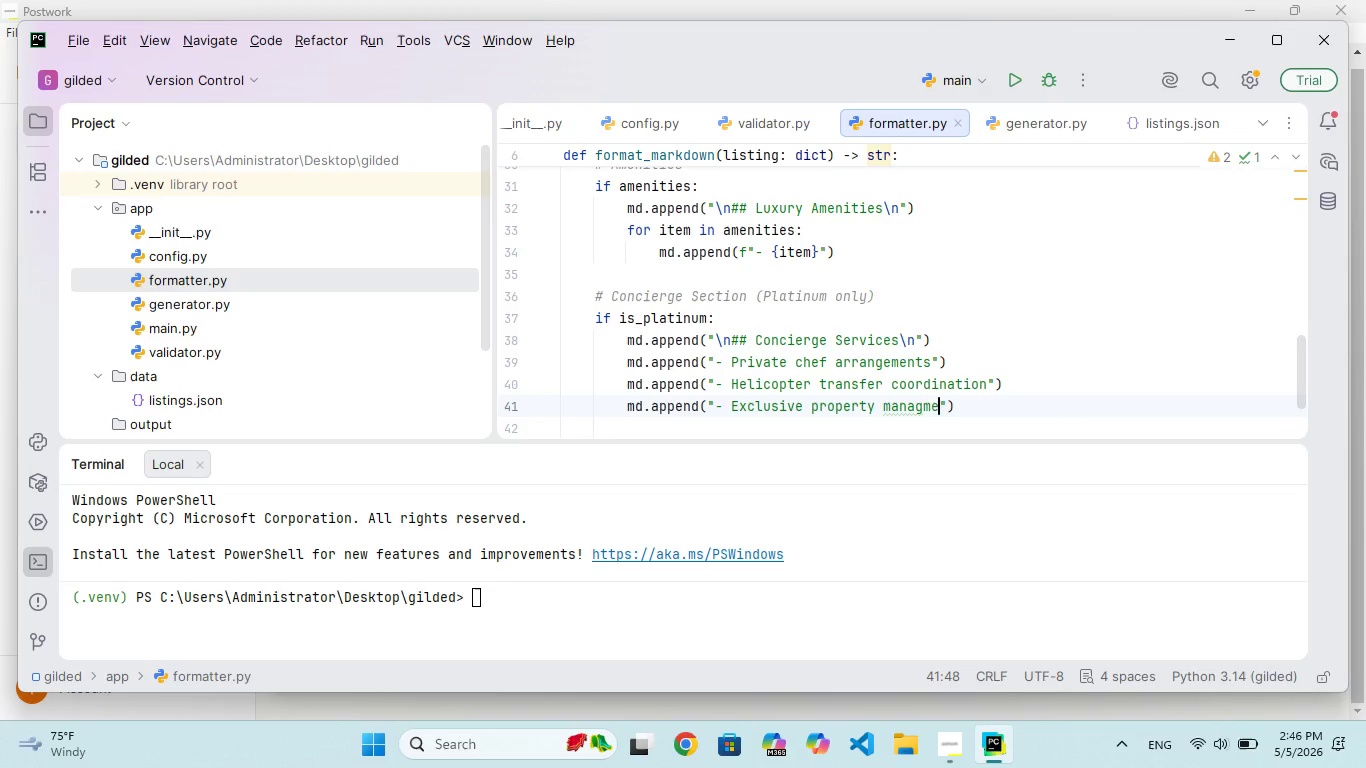 
hold_key(key=E, duration=0.31)
 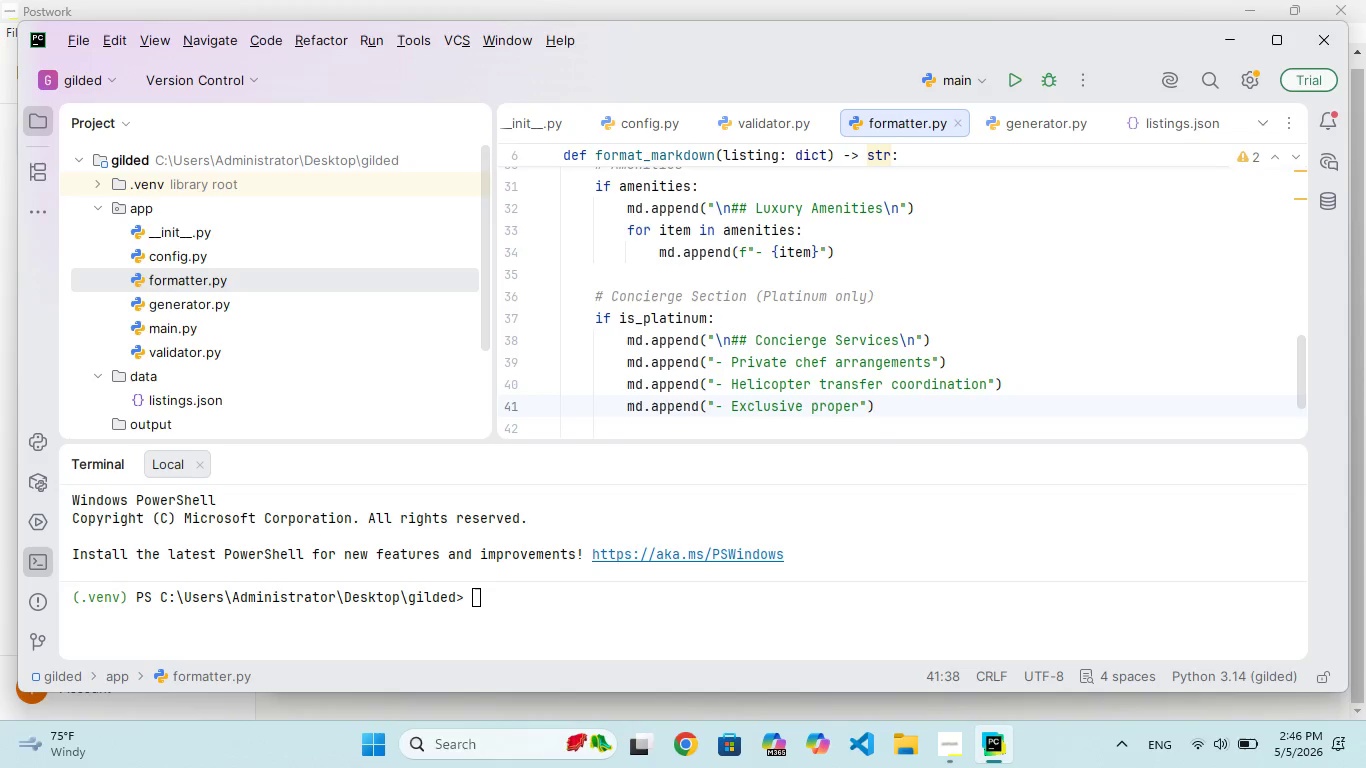 
hold_key(key=T, duration=0.36)
 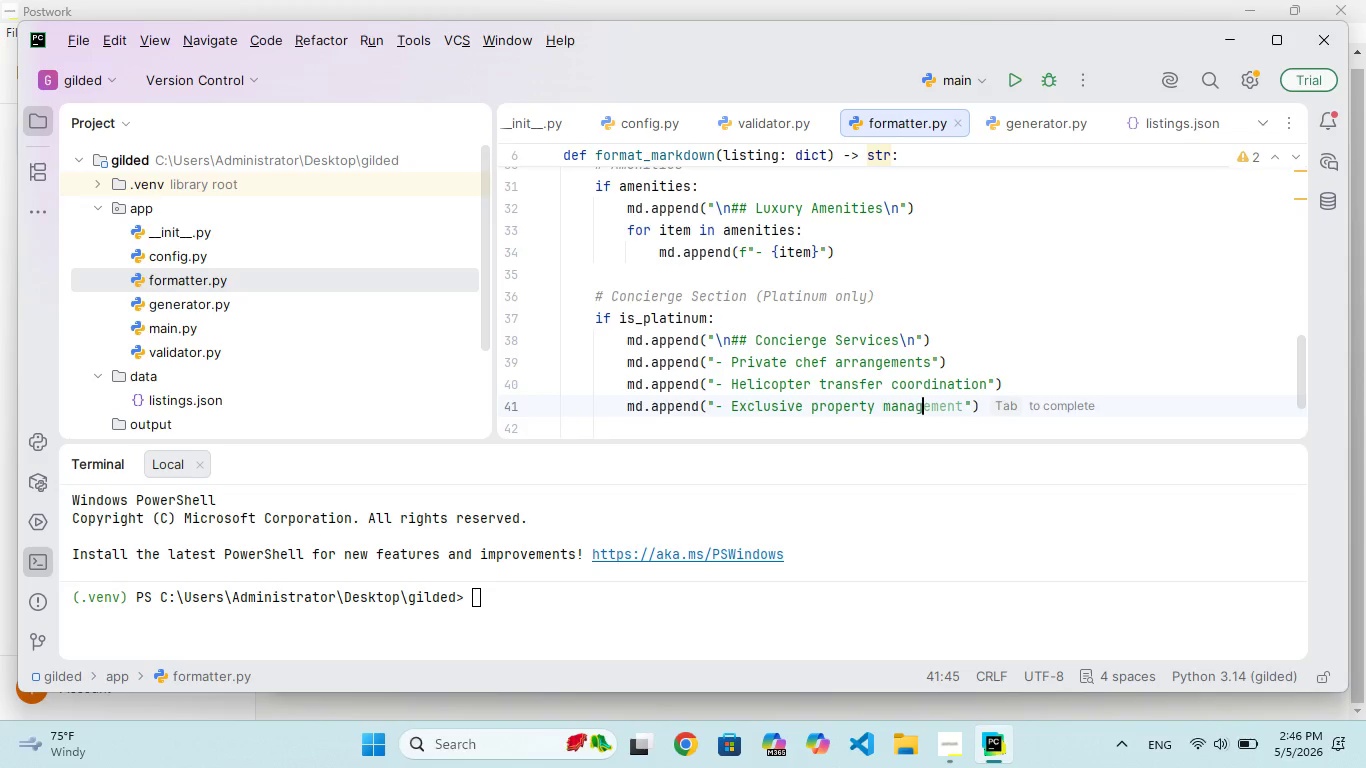 
hold_key(key=E, duration=0.31)
 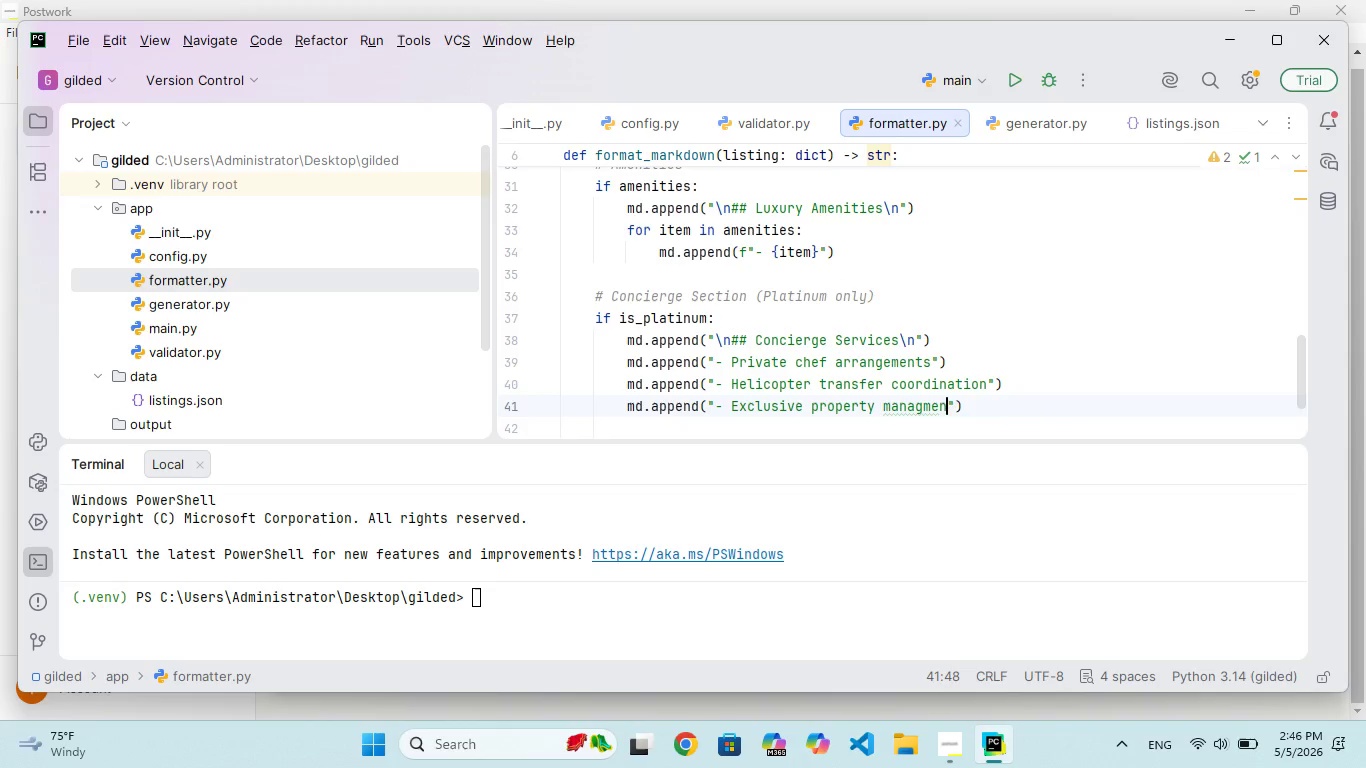 
hold_key(key=N, duration=0.39)
 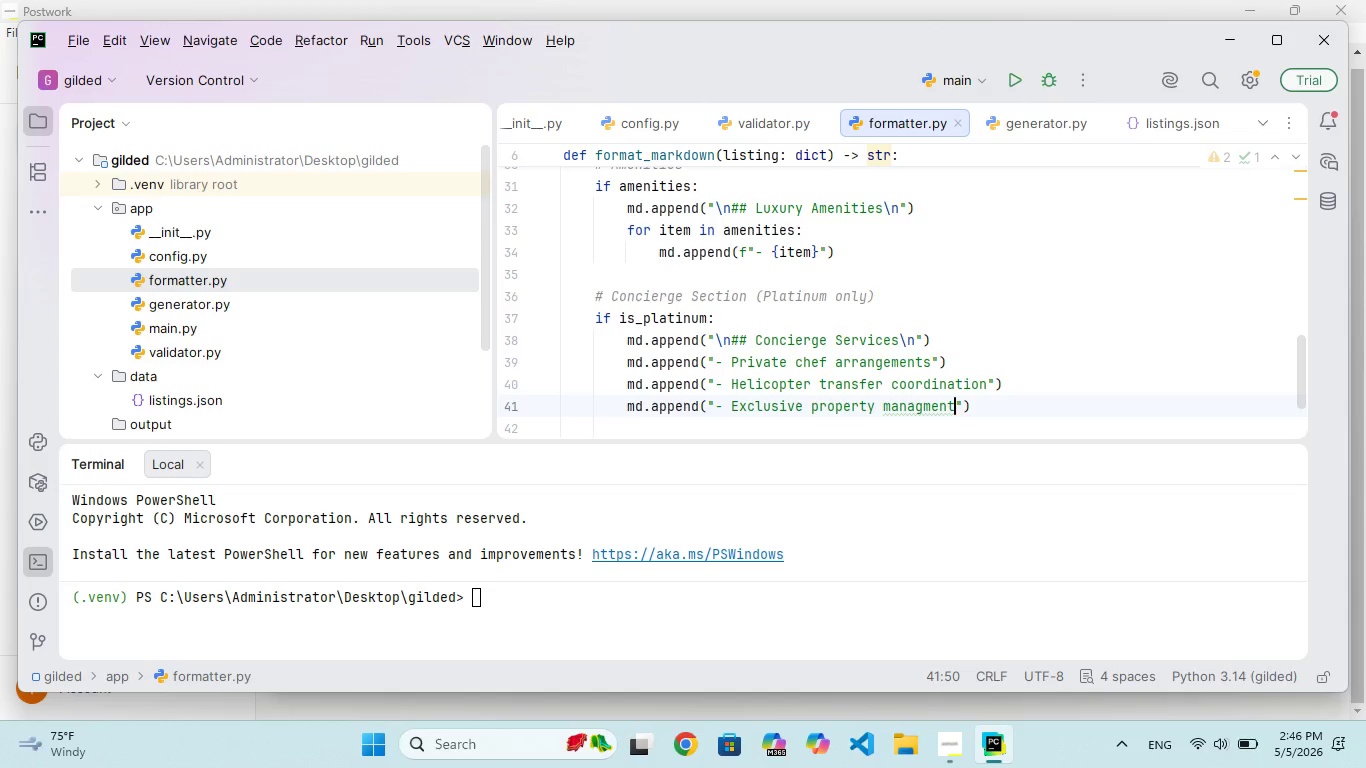 
hold_key(key=T, duration=0.31)
 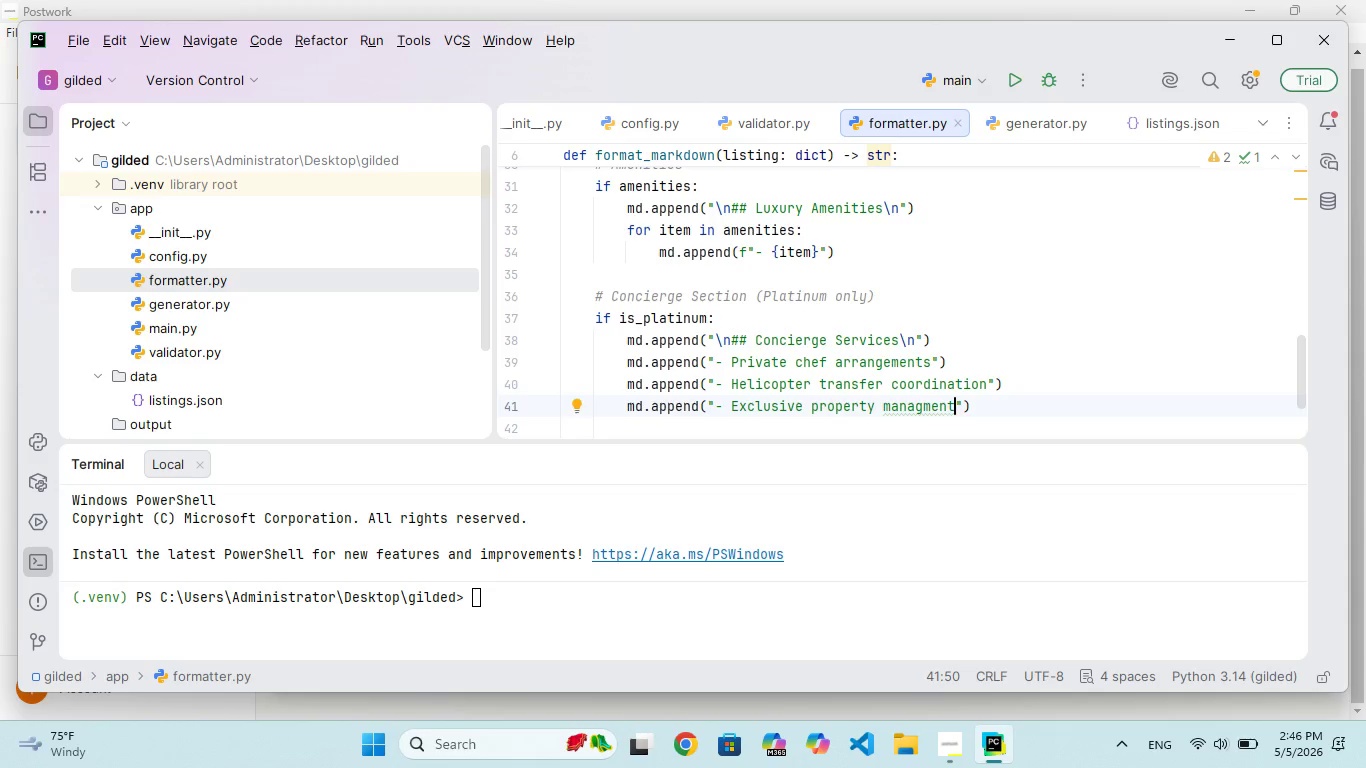 
key(ArrowRight)
 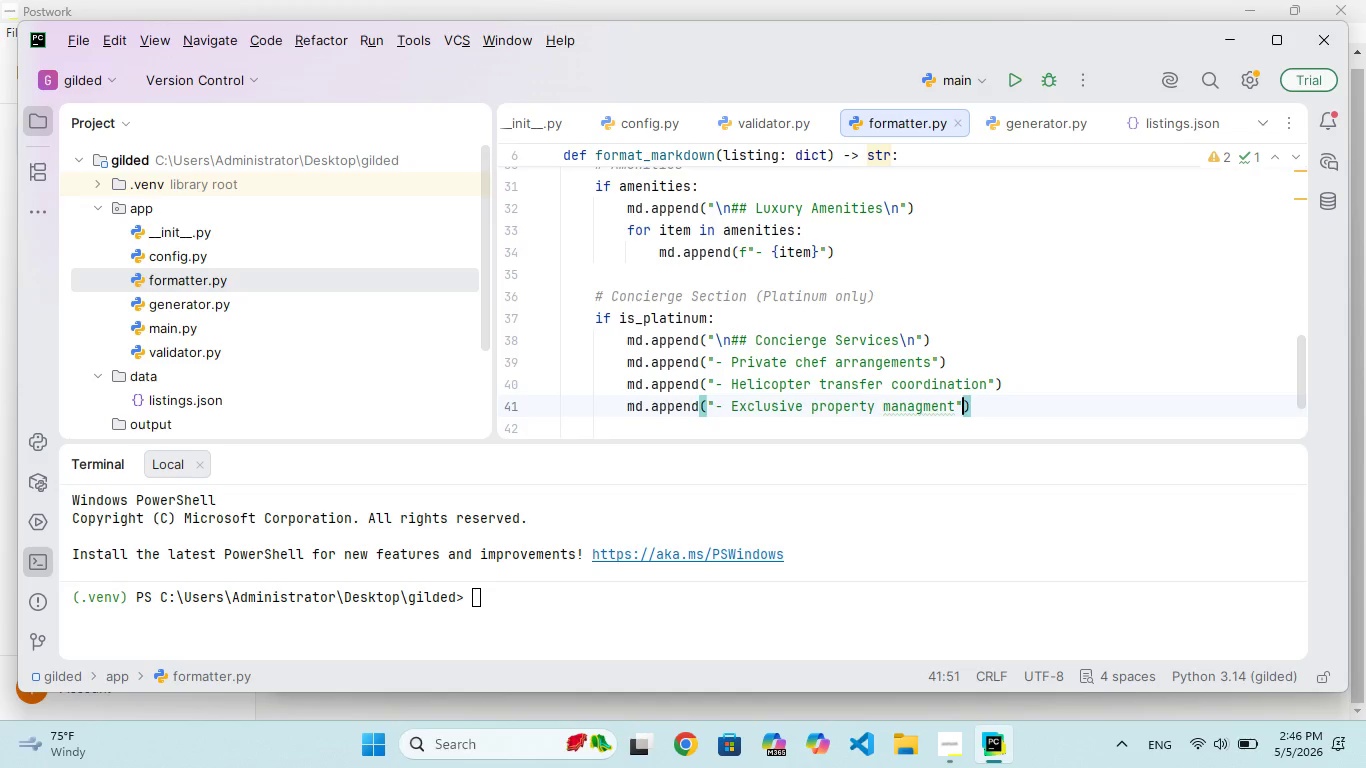 
key(ArrowRight)
 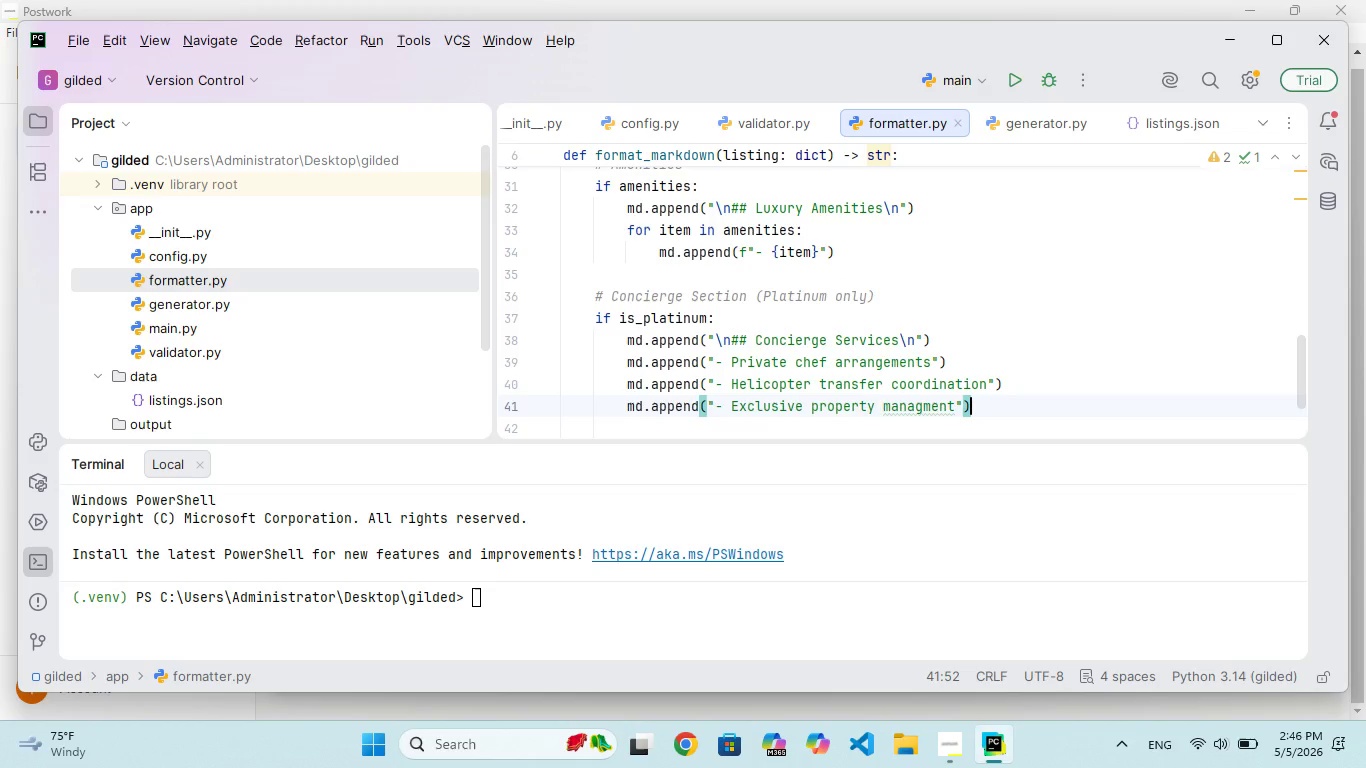 
key(ArrowLeft)
 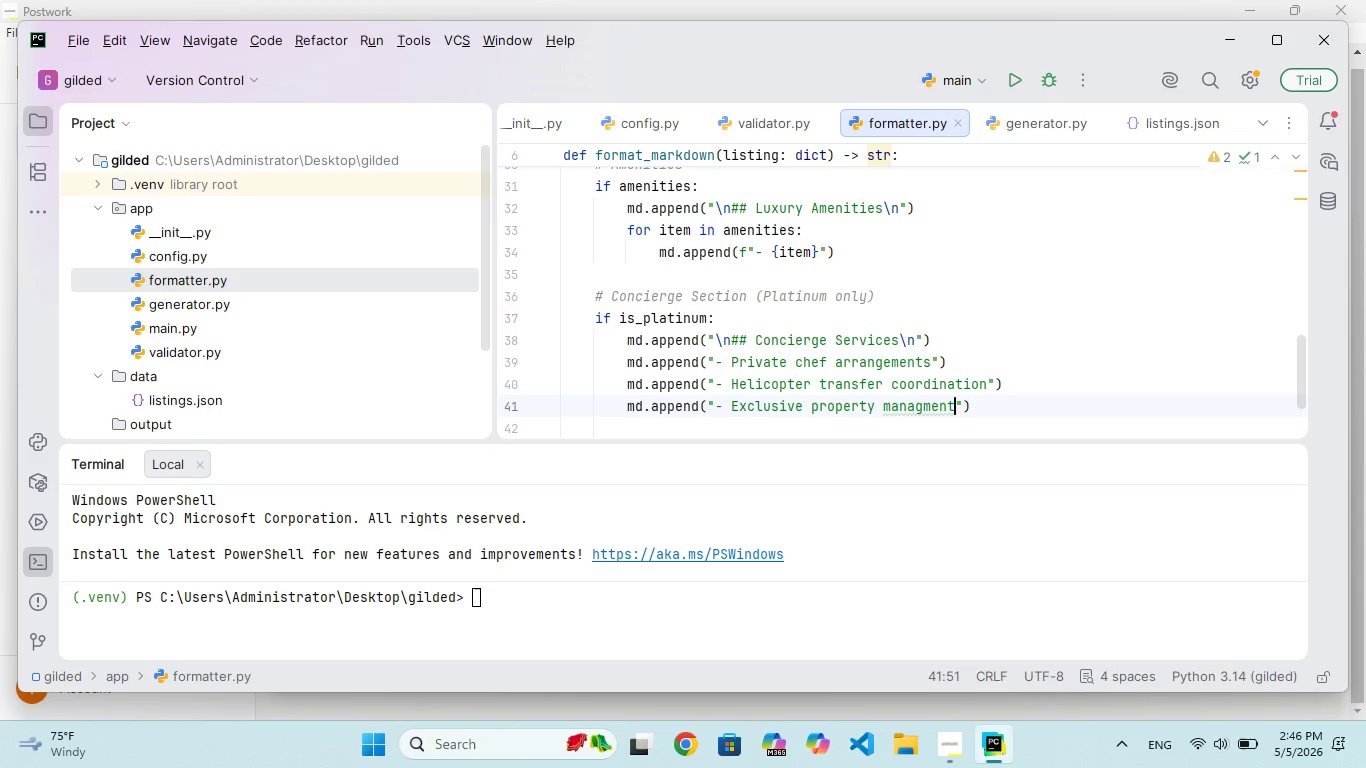 
key(ArrowLeft)
 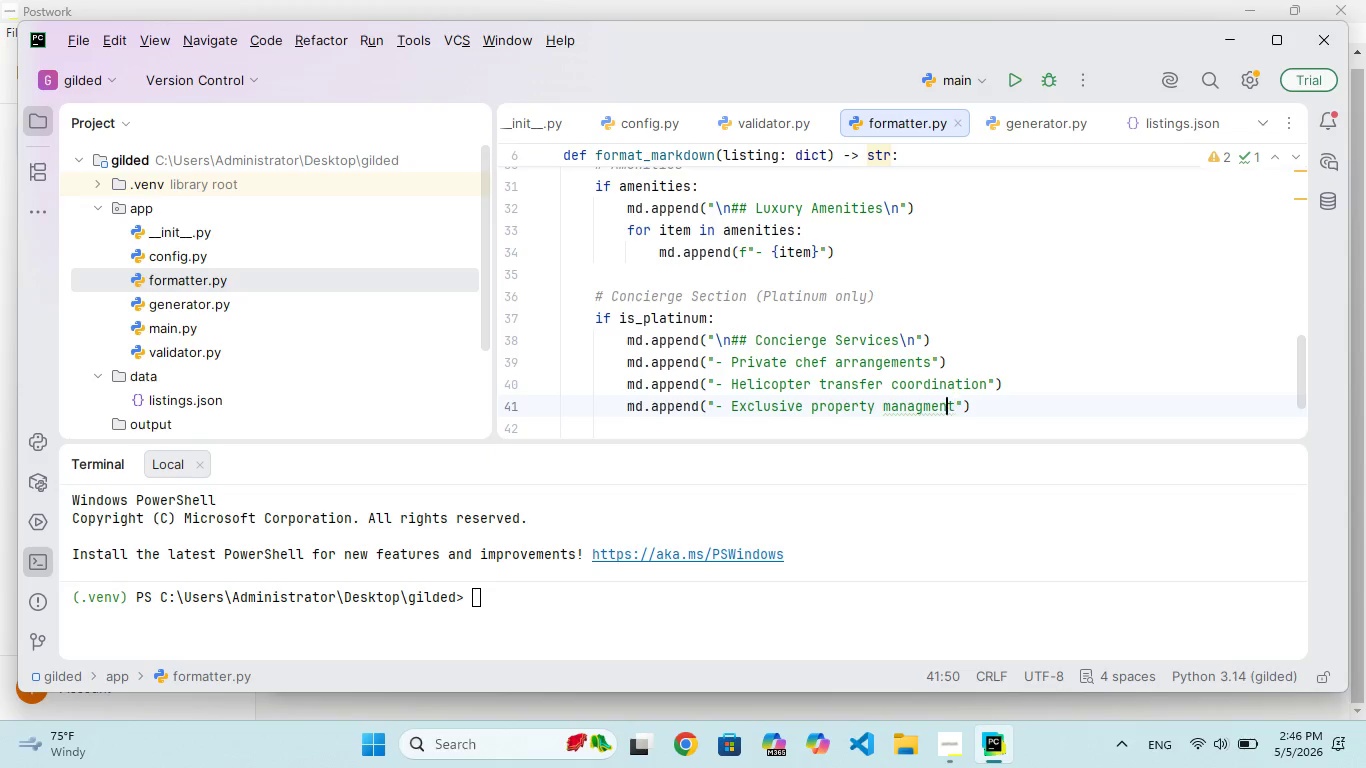 
key(ArrowLeft)
 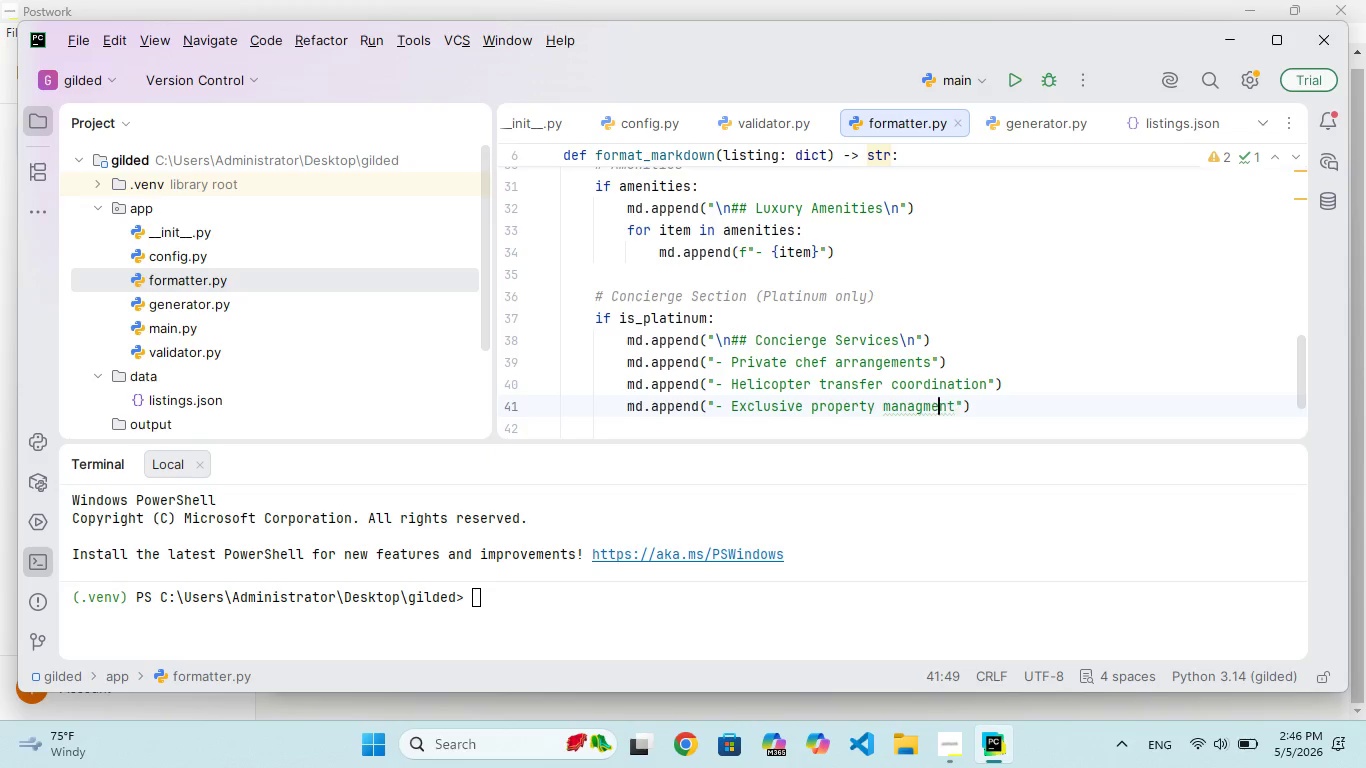 
key(ArrowLeft)
 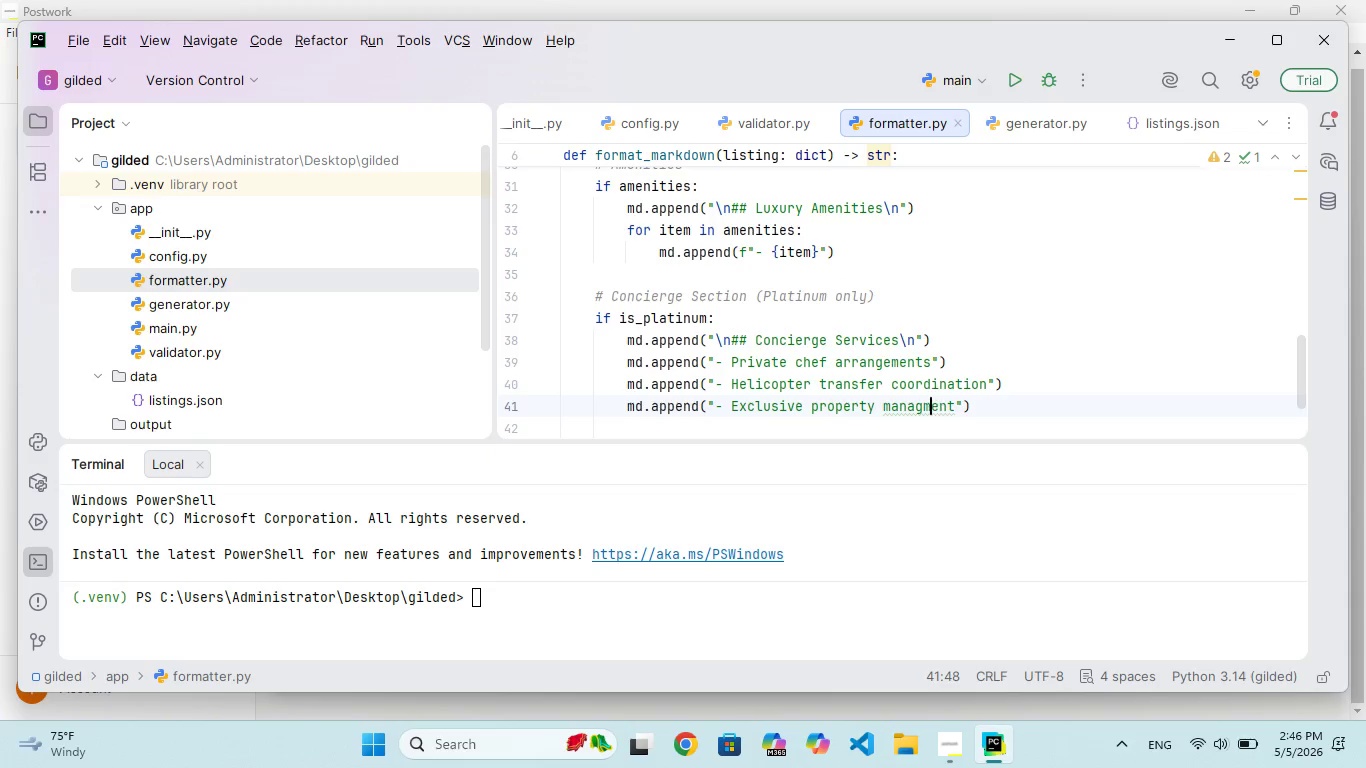 
key(ArrowLeft)
 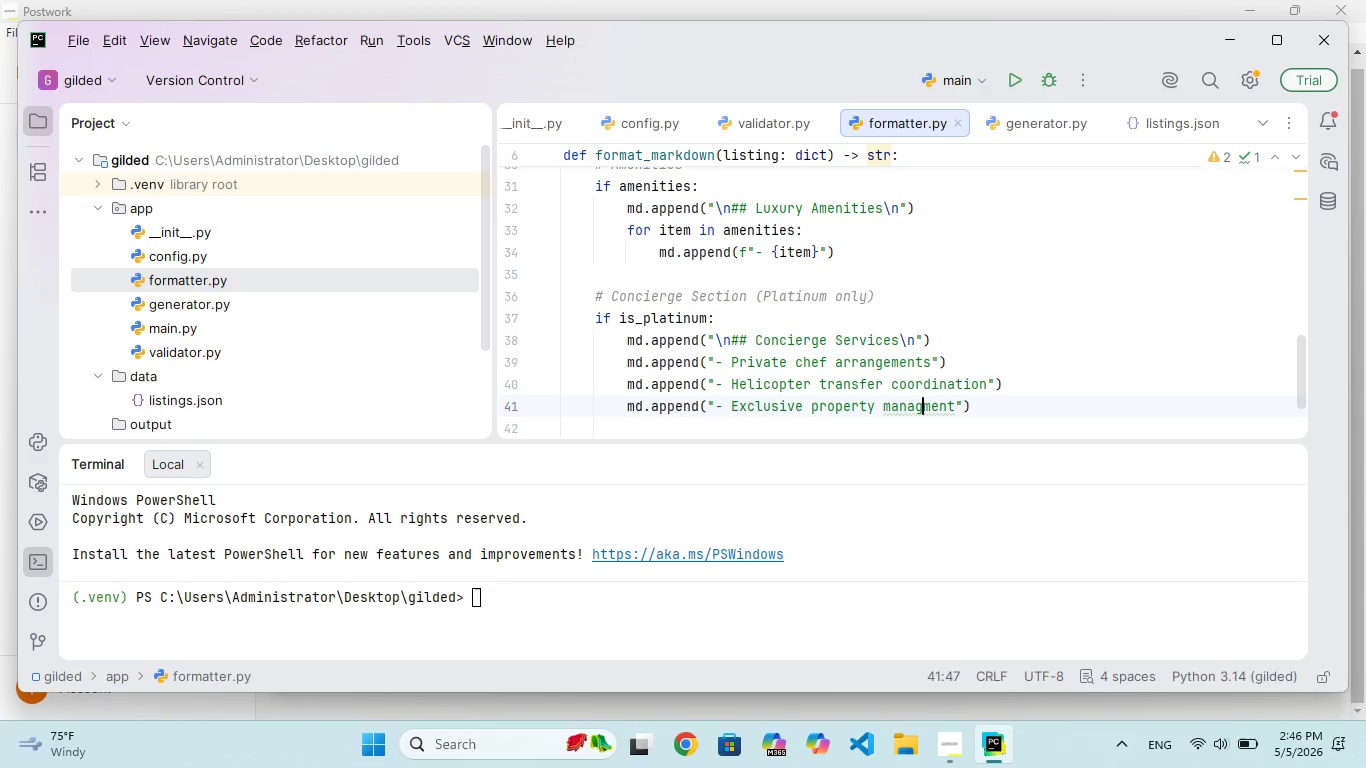 
key(ArrowLeft)
 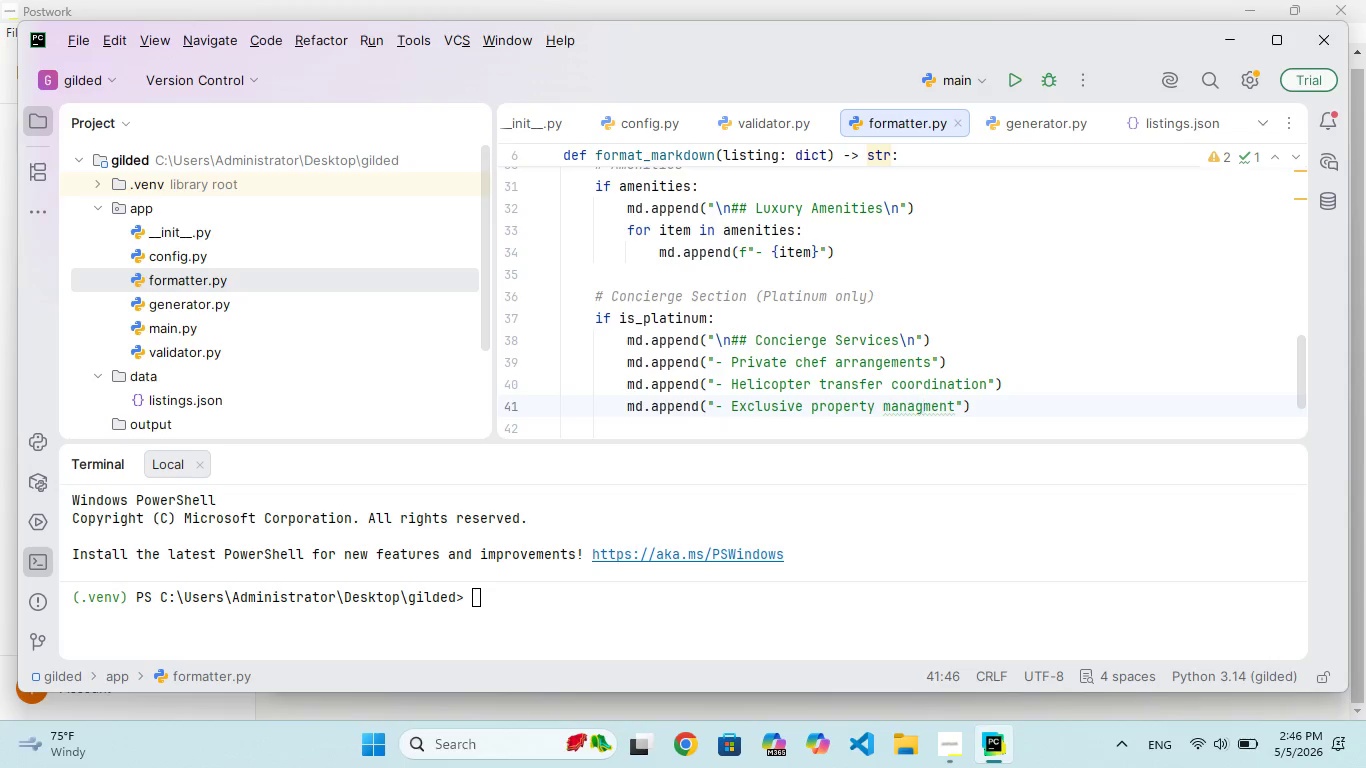 
key(E)
 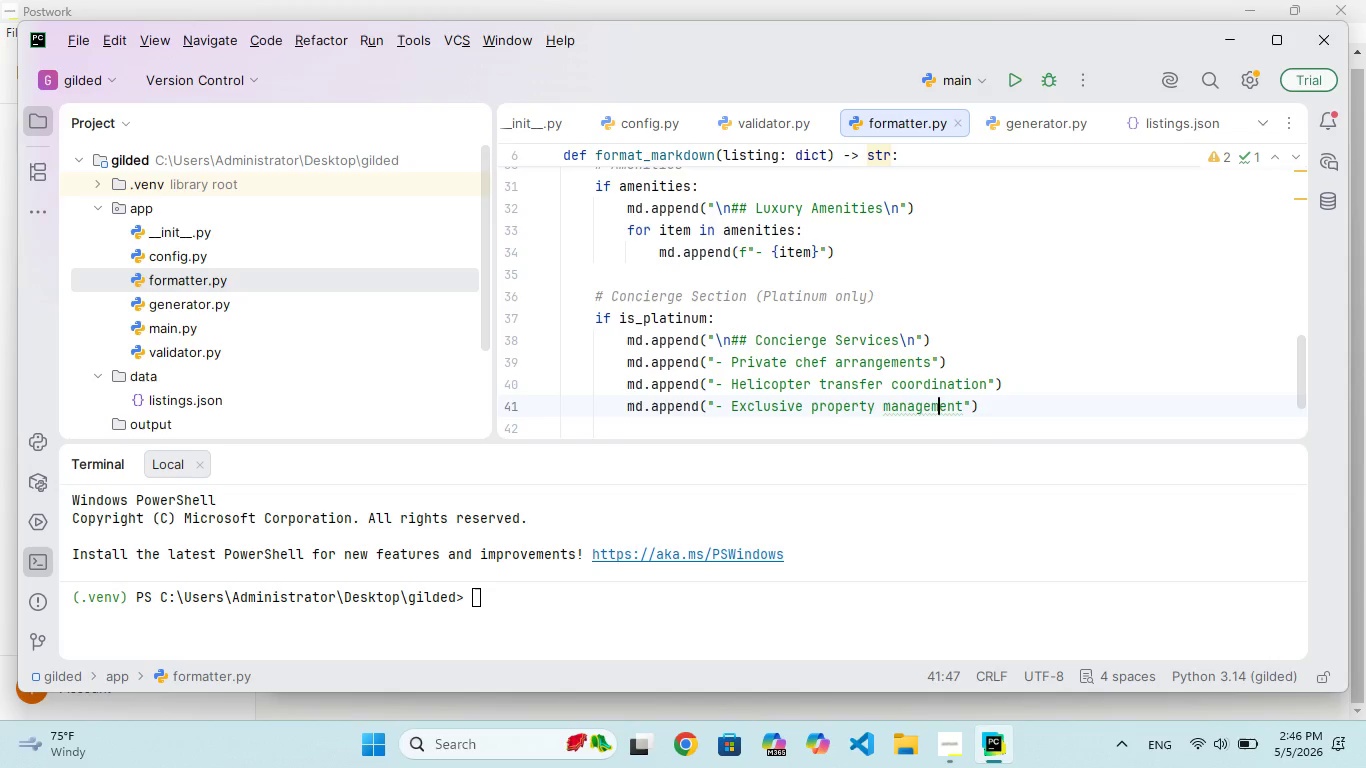 
hold_key(key=ArrowRight, duration=0.69)
 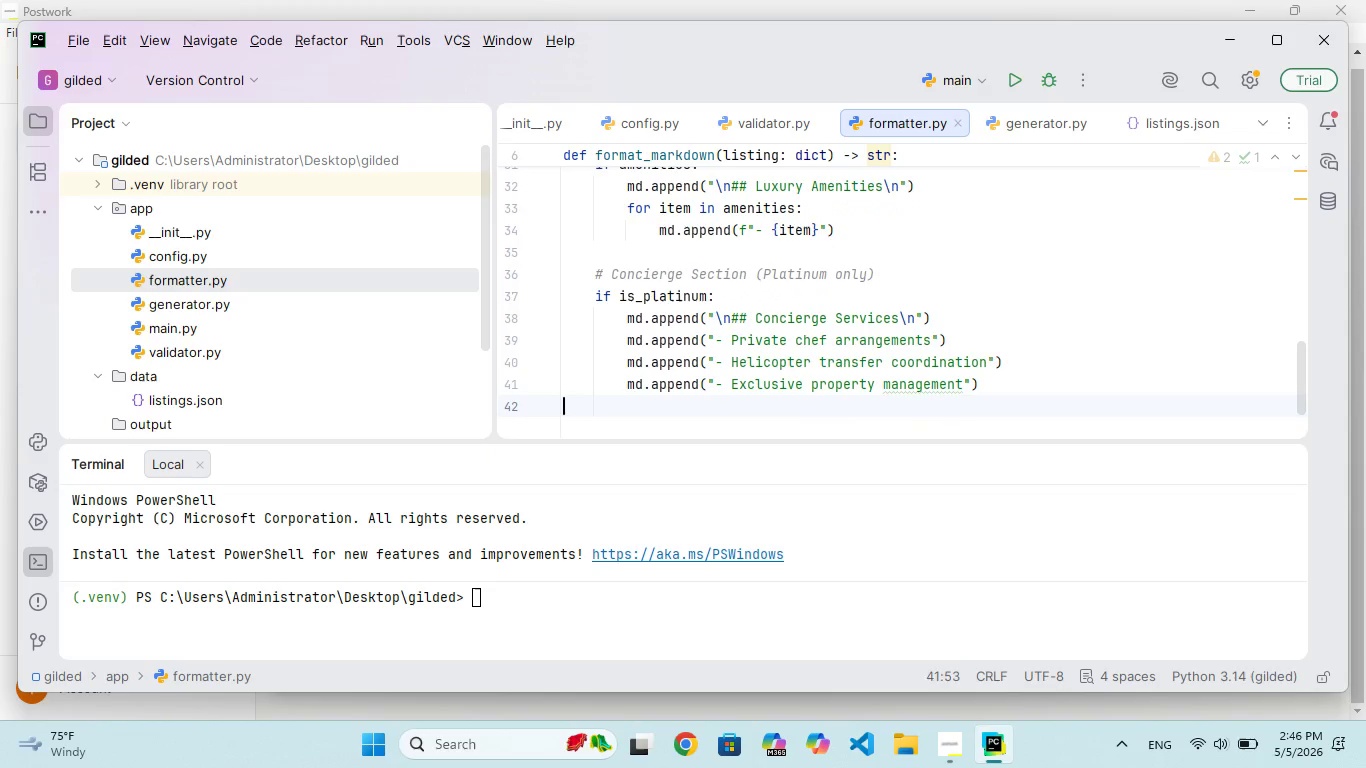 
key(ArrowRight)
 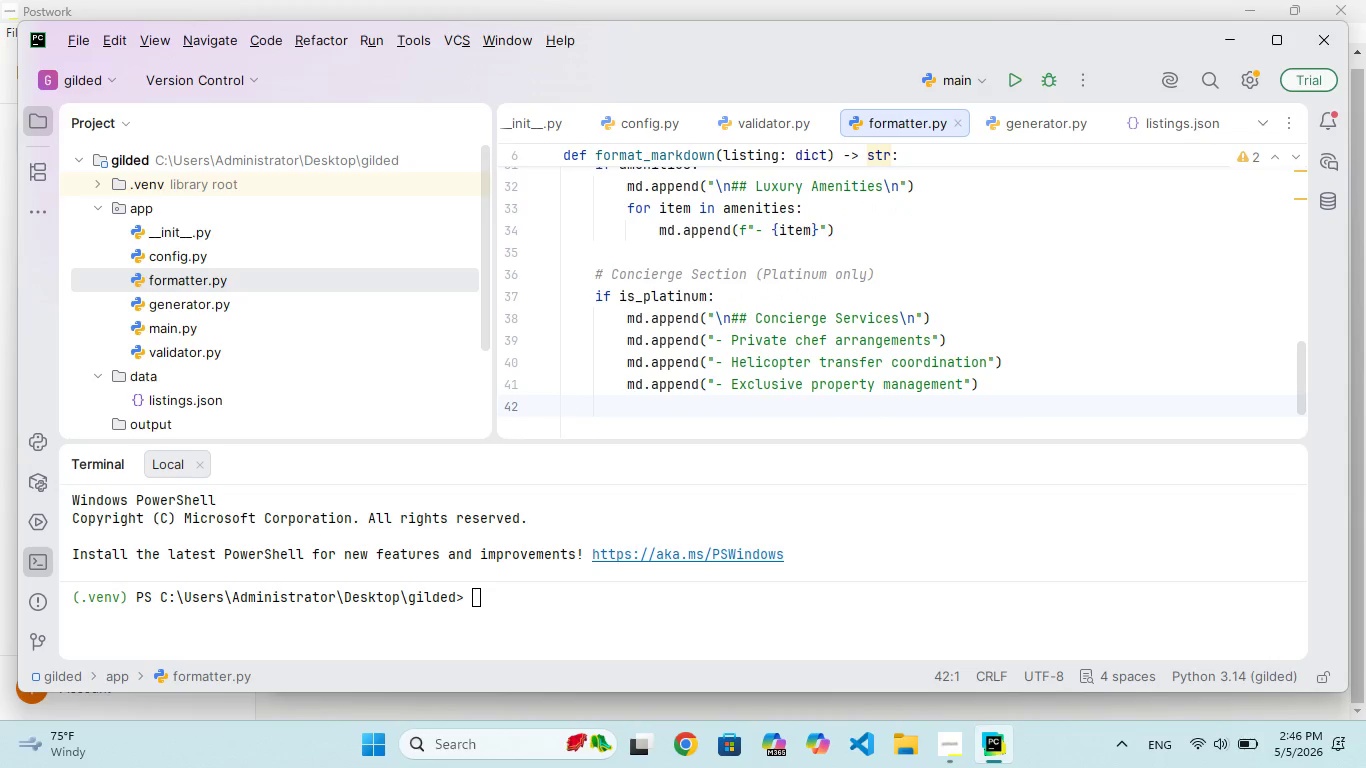 
key(ArrowUp)
 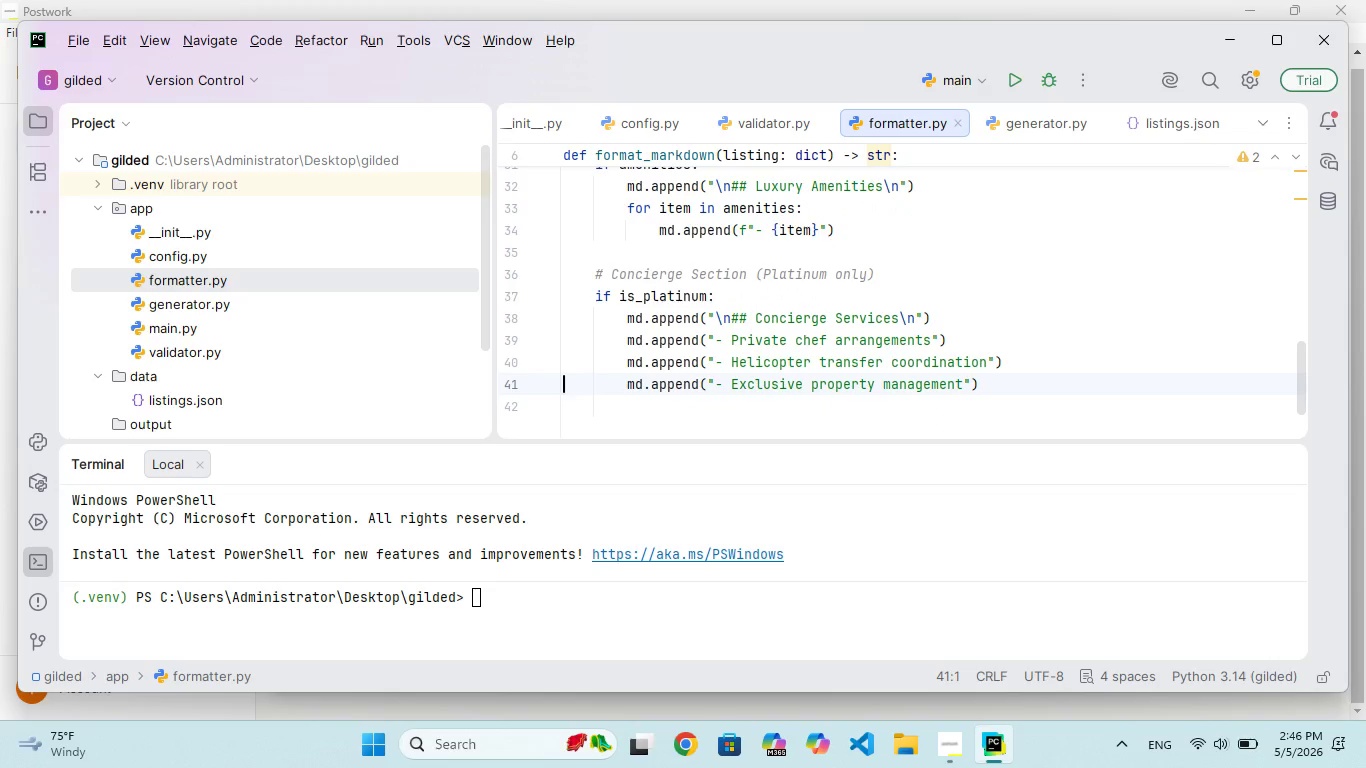 
hold_key(key=ArrowRight, duration=1.52)
 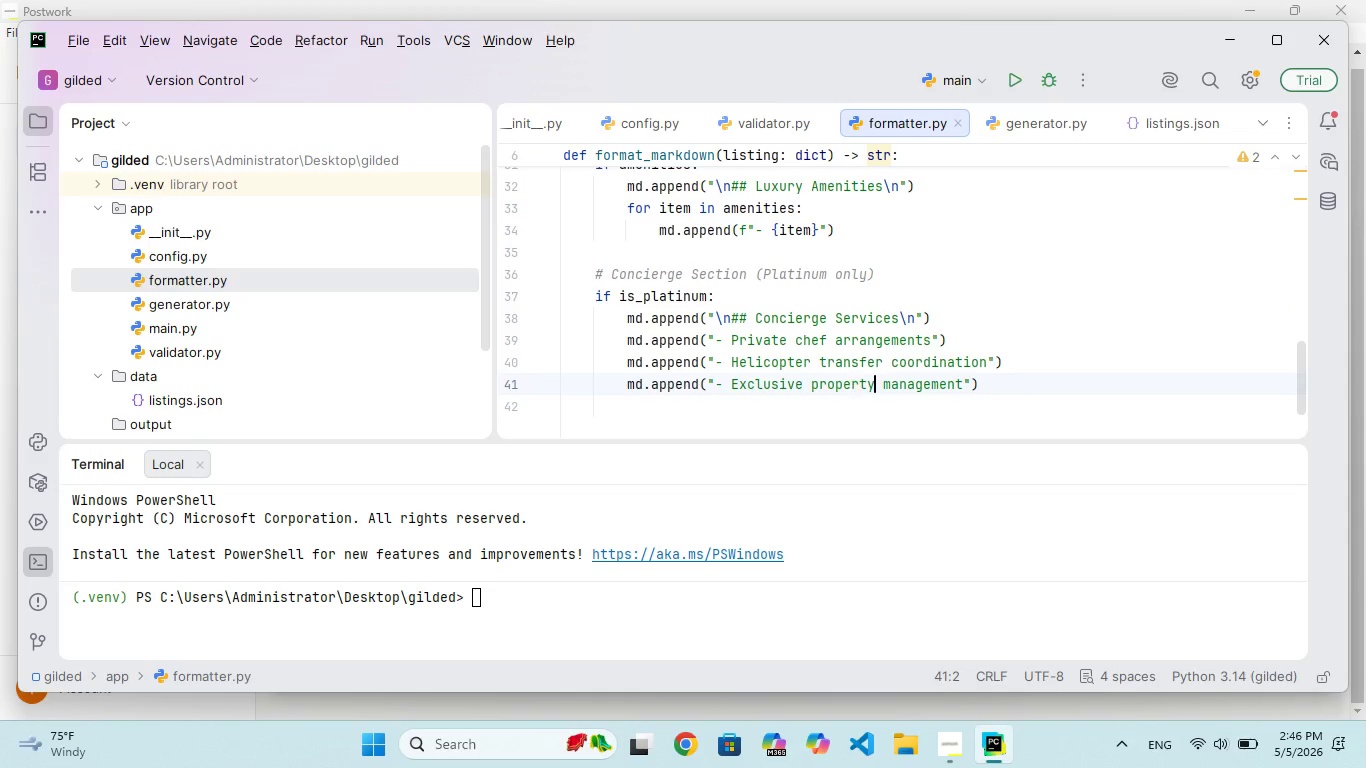 
hold_key(key=ArrowRight, duration=1.06)
 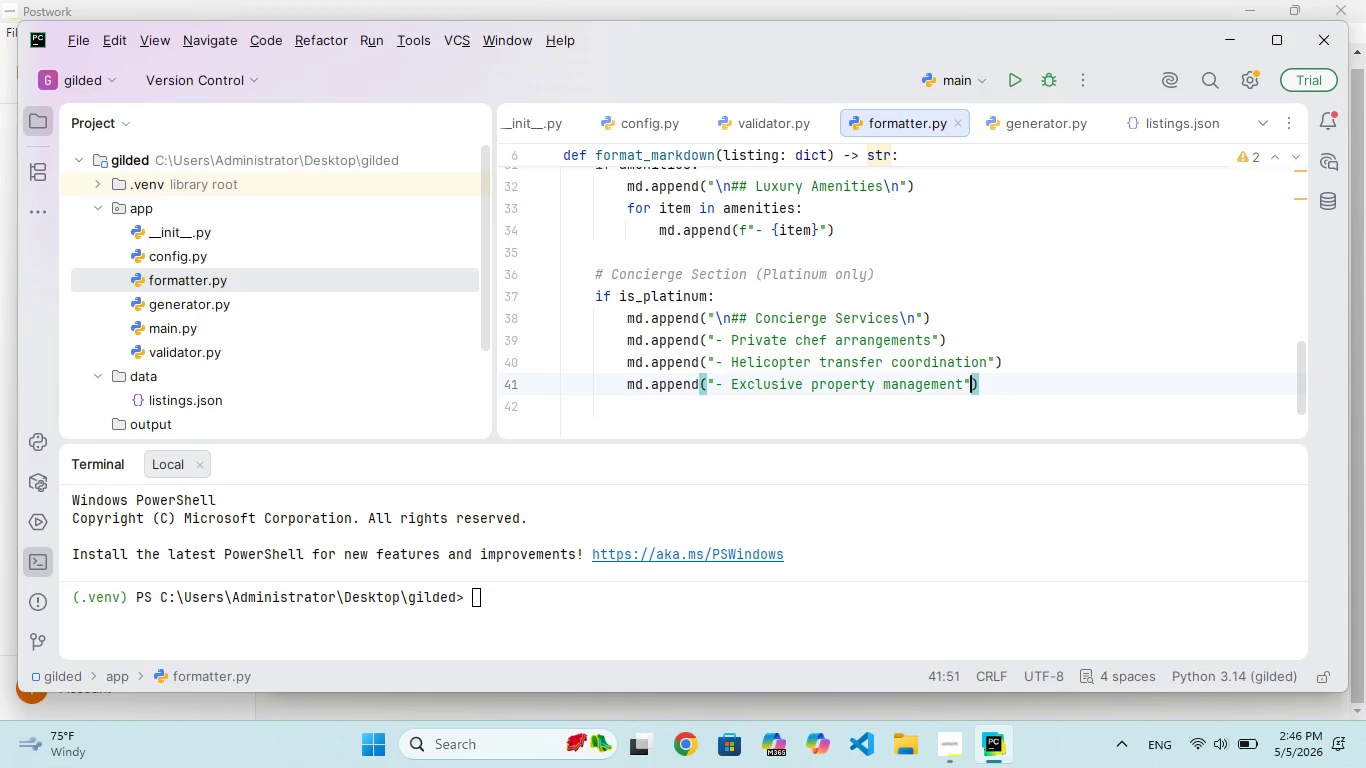 
key(ArrowRight)
 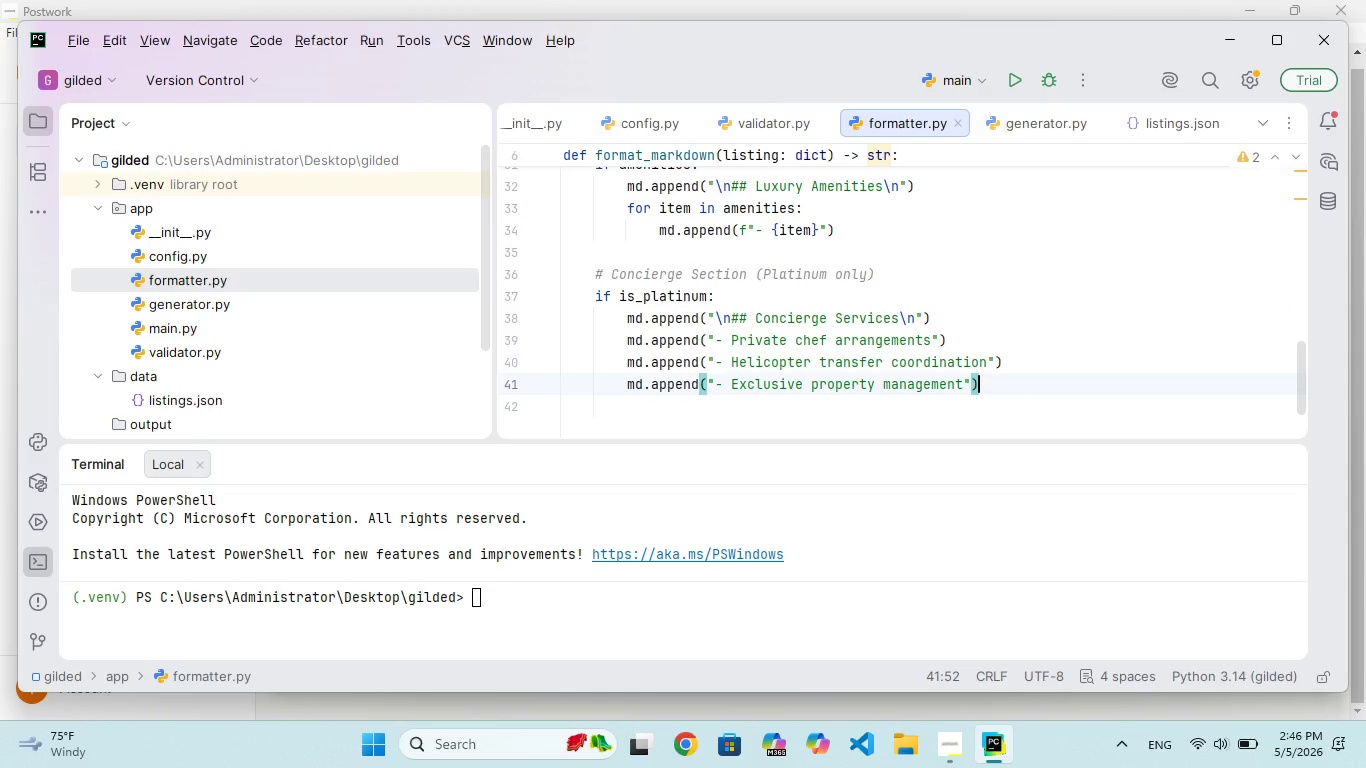 
key(ArrowRight)
 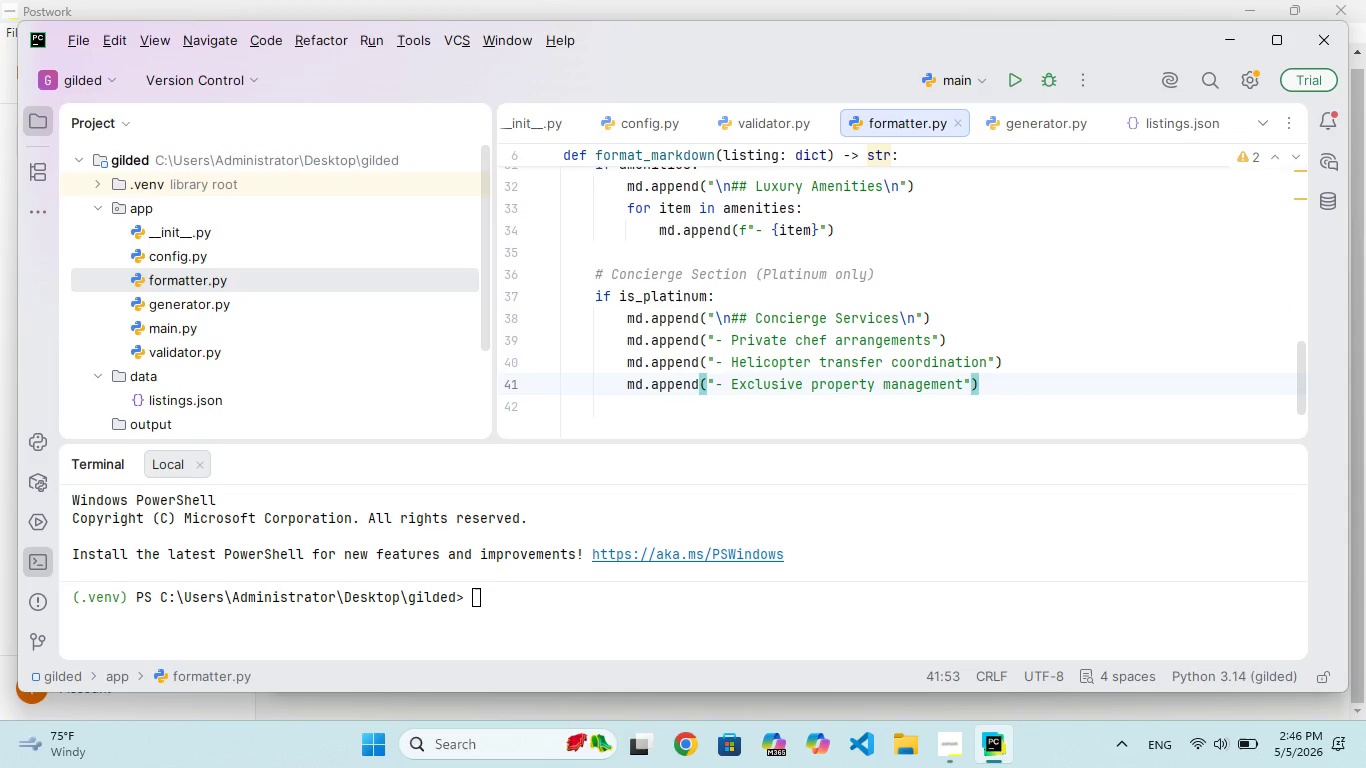 
key(Enter)
 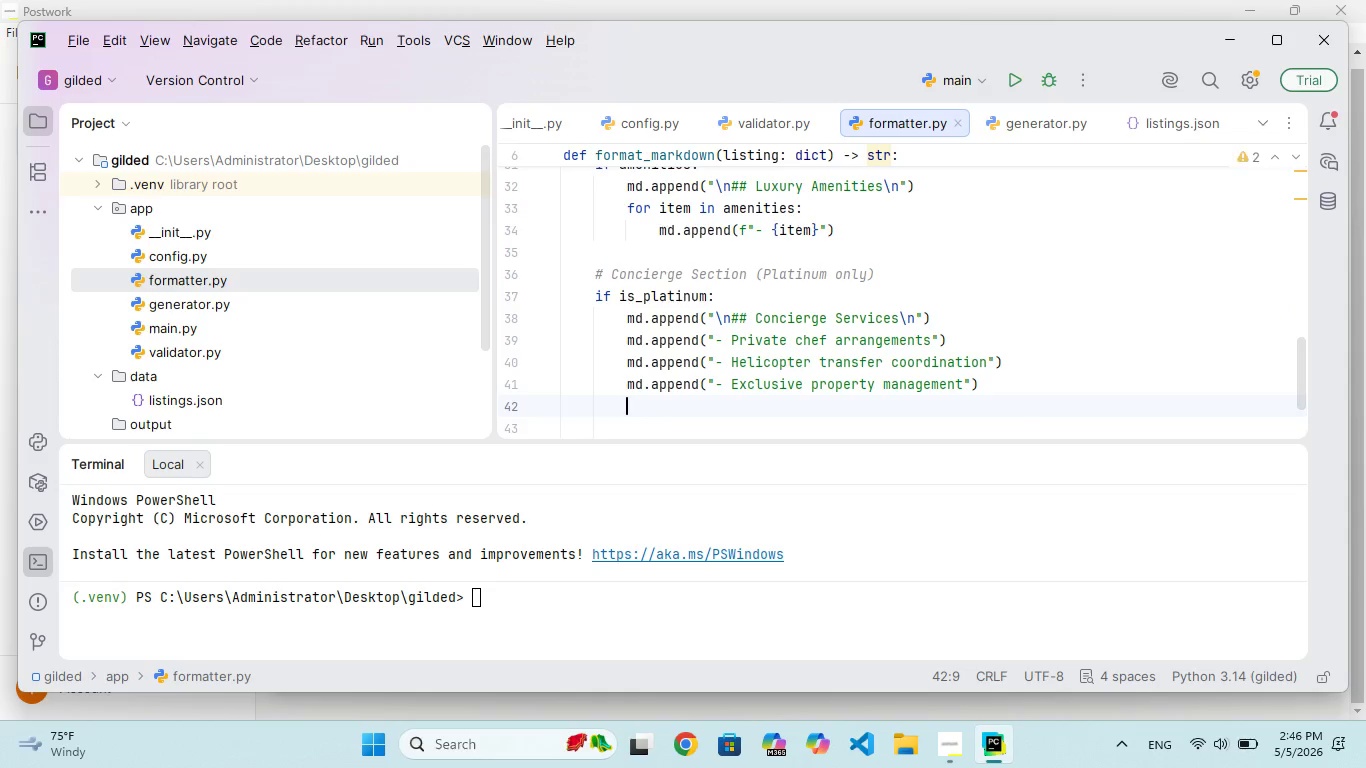 
key(Enter)
 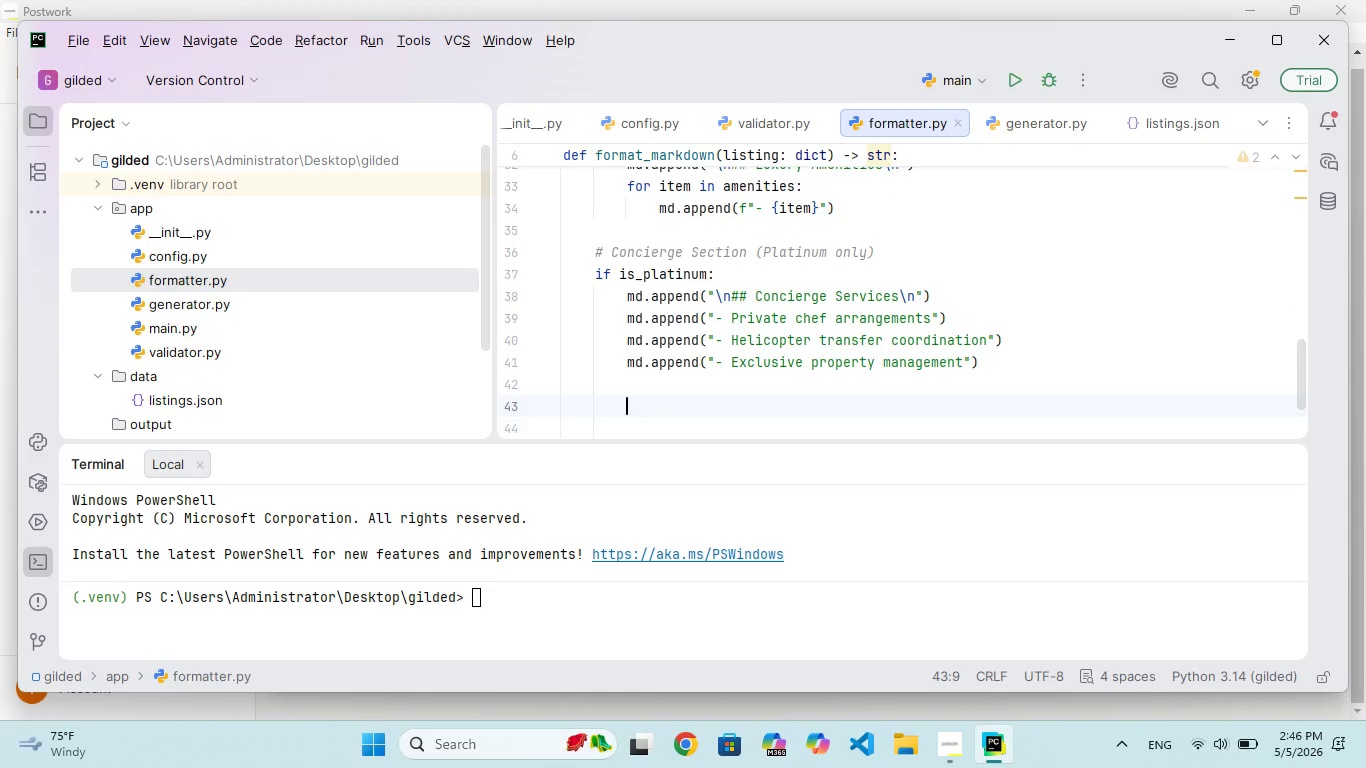 
key(Backspace)
type(return ")
 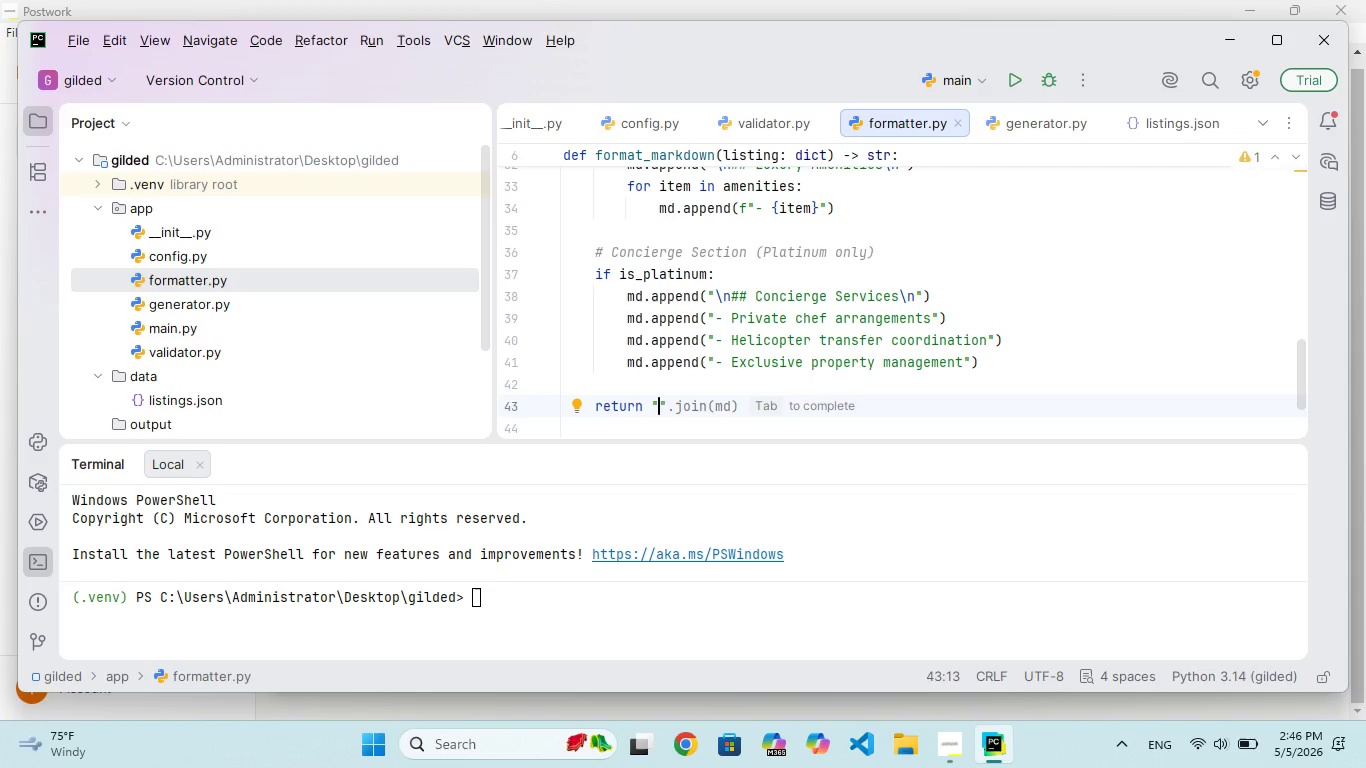 
key(Backslash)
 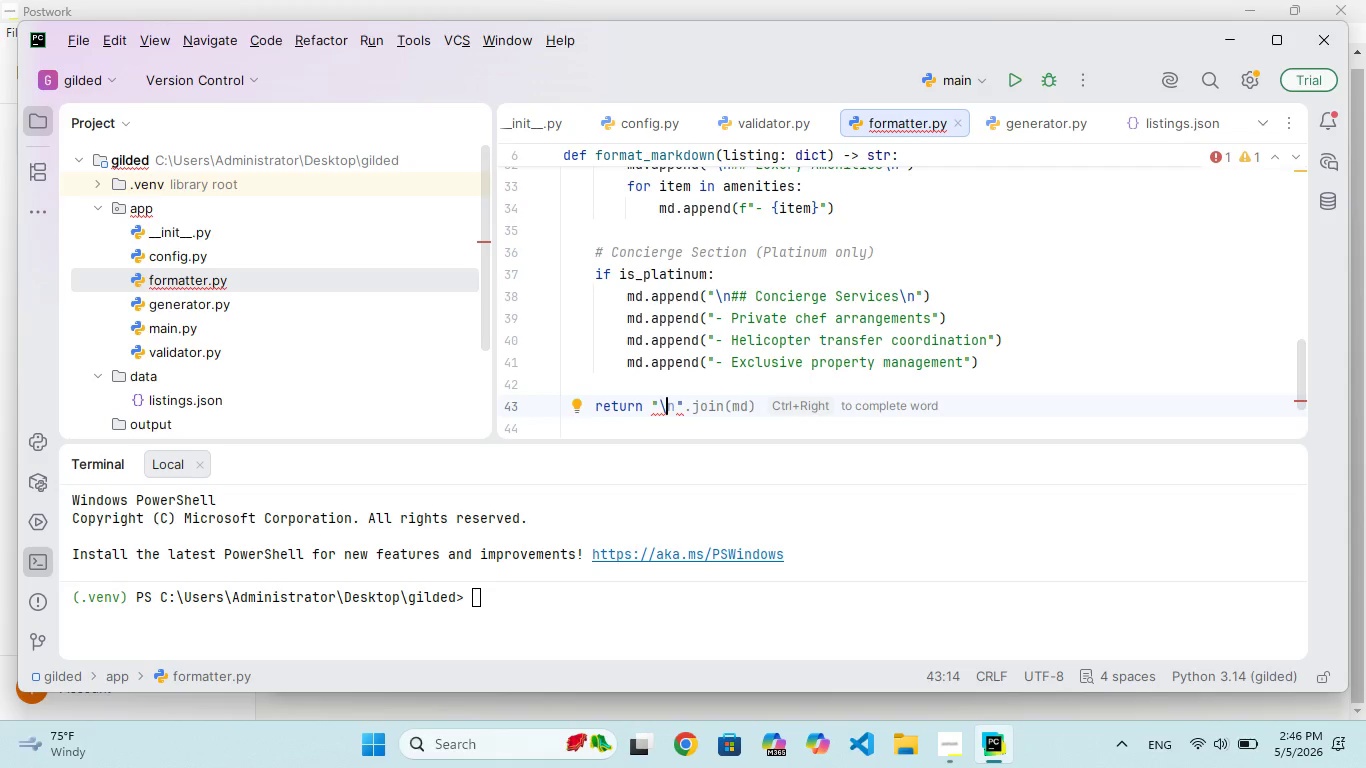 
key(N)
 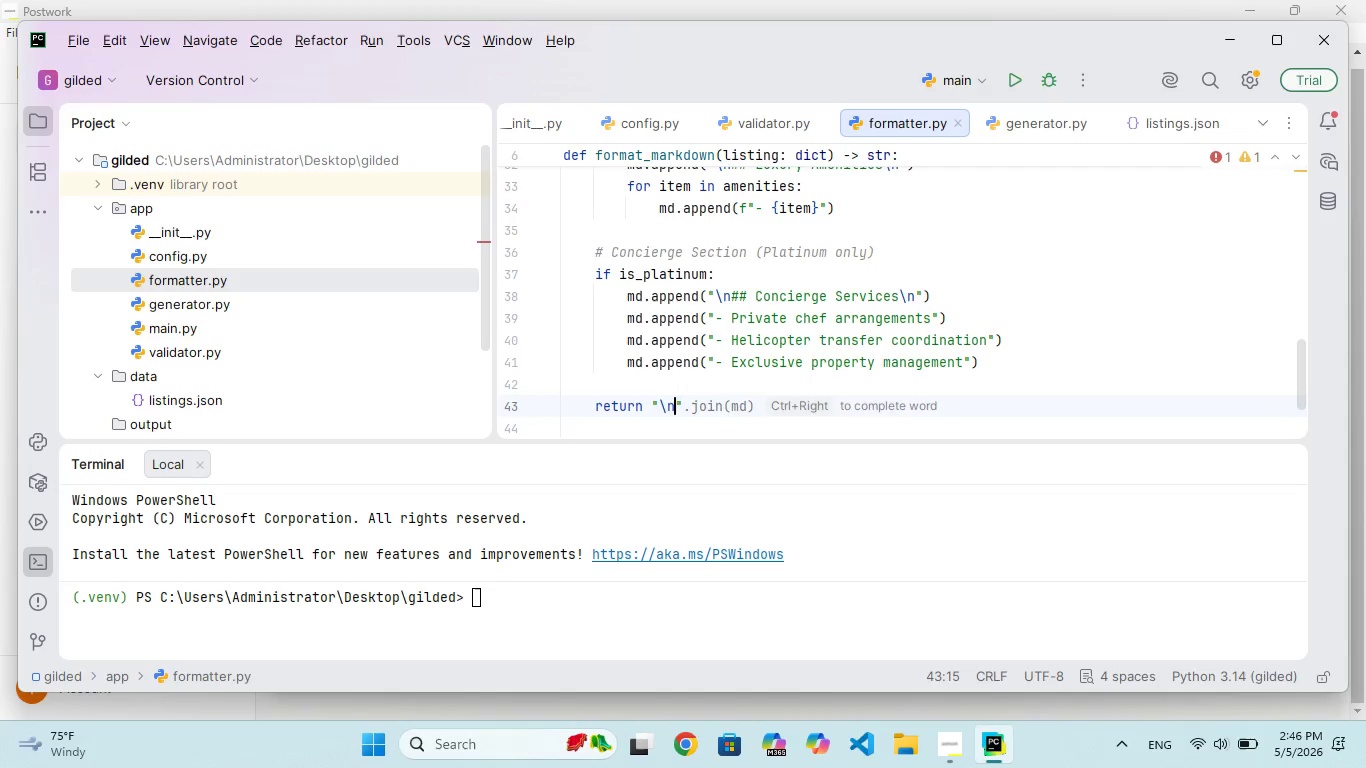 
key(ArrowRight)
 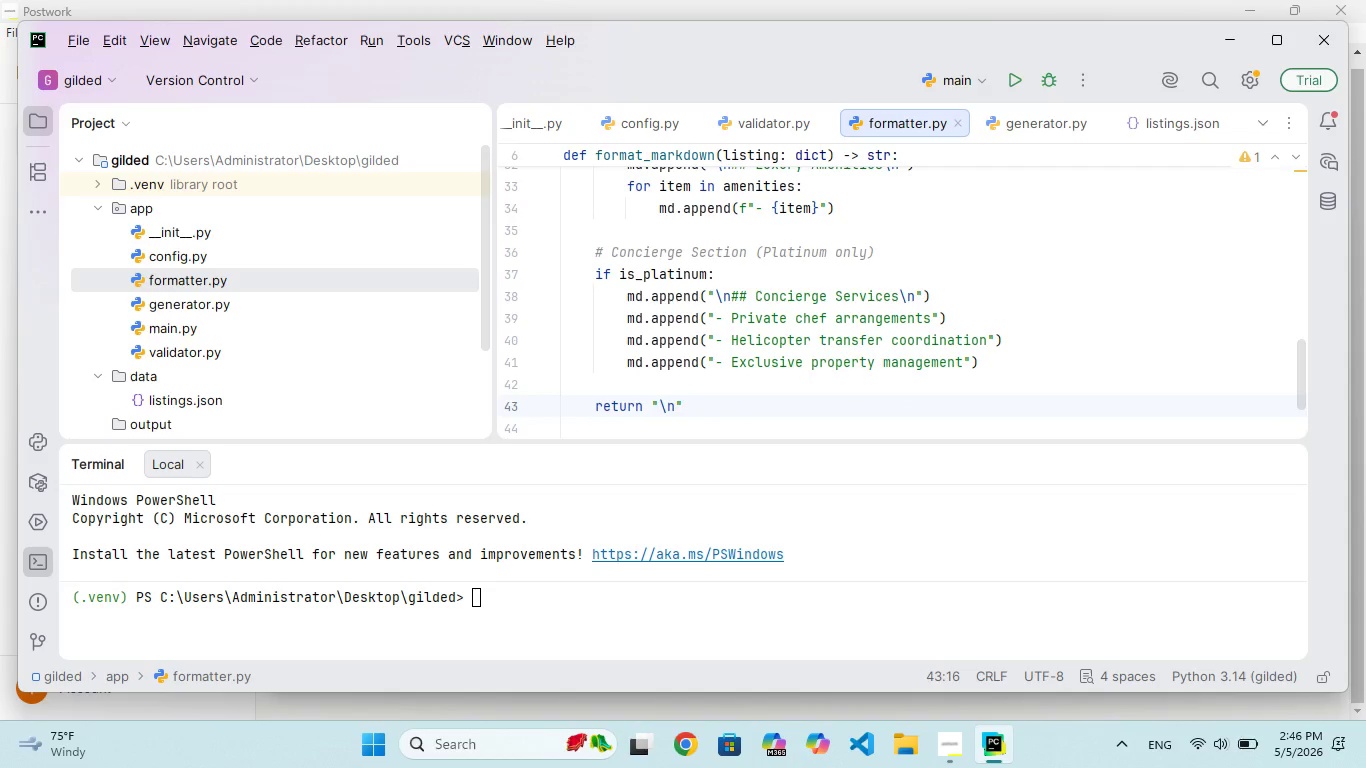 
type(.jn(md)
 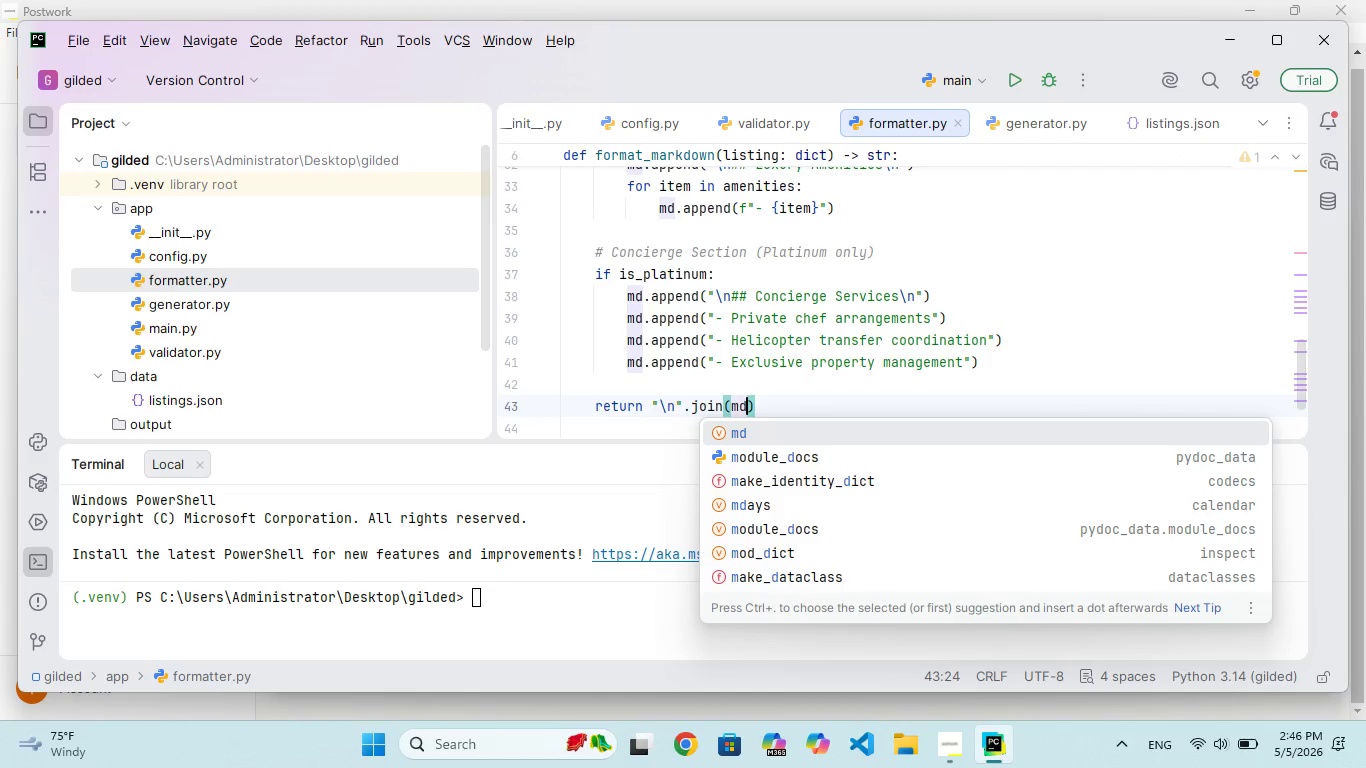 
hold_key(key=O, duration=0.39)
 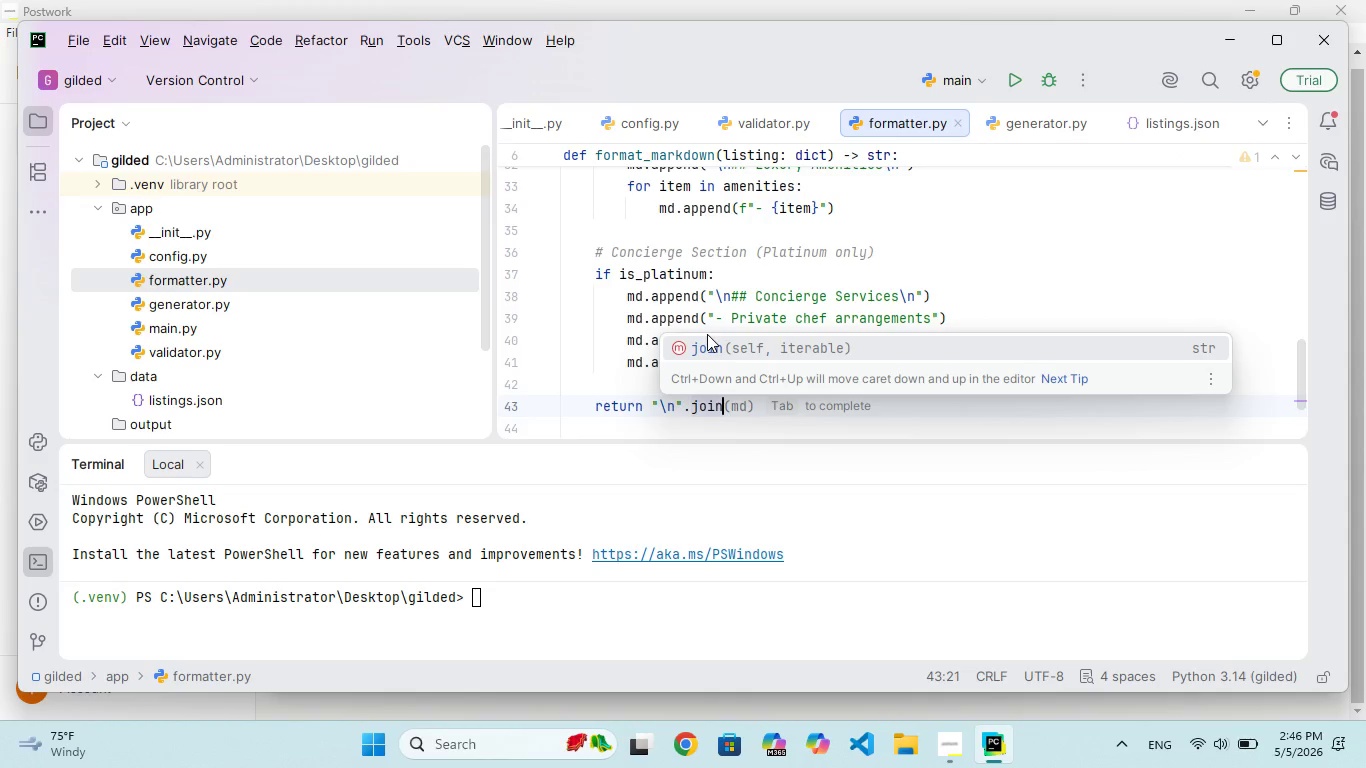 
hold_key(key=I, duration=0.41)
 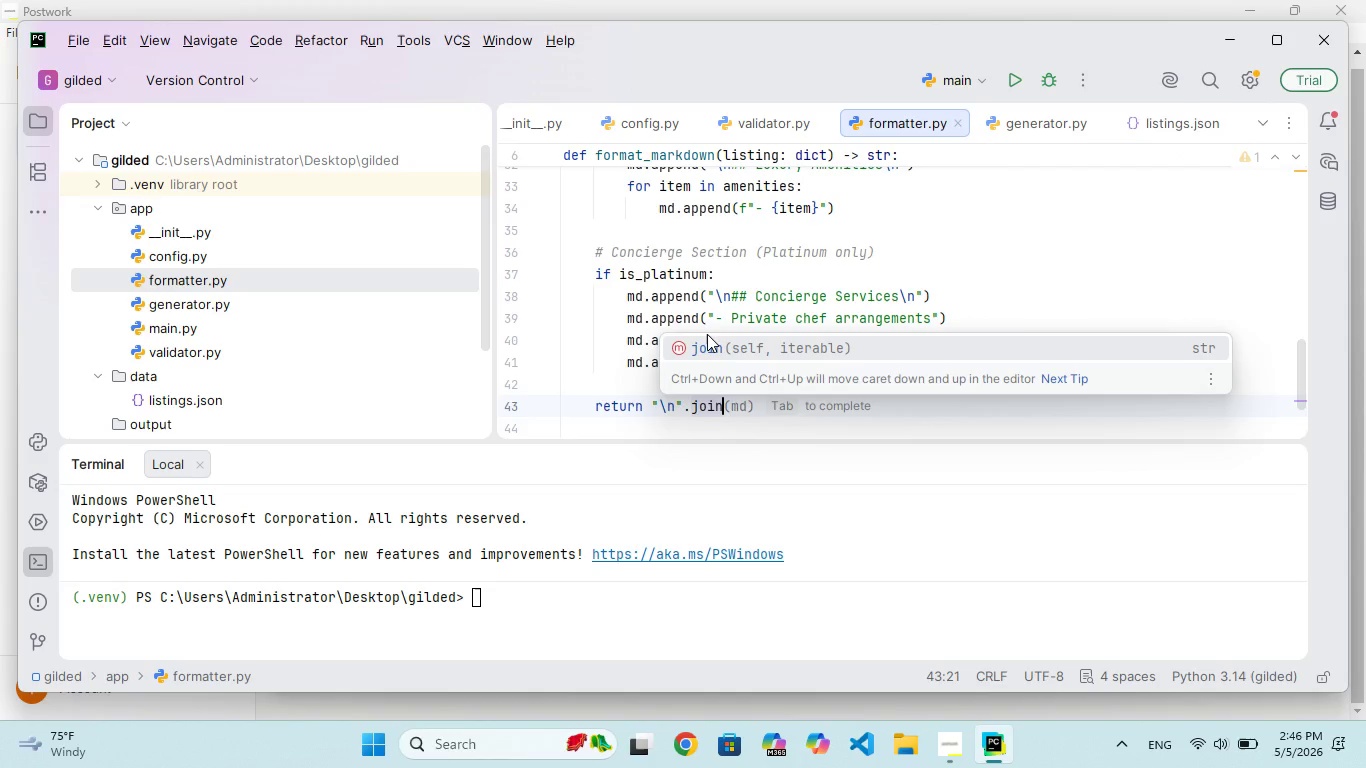 
key(ArrowRight)
 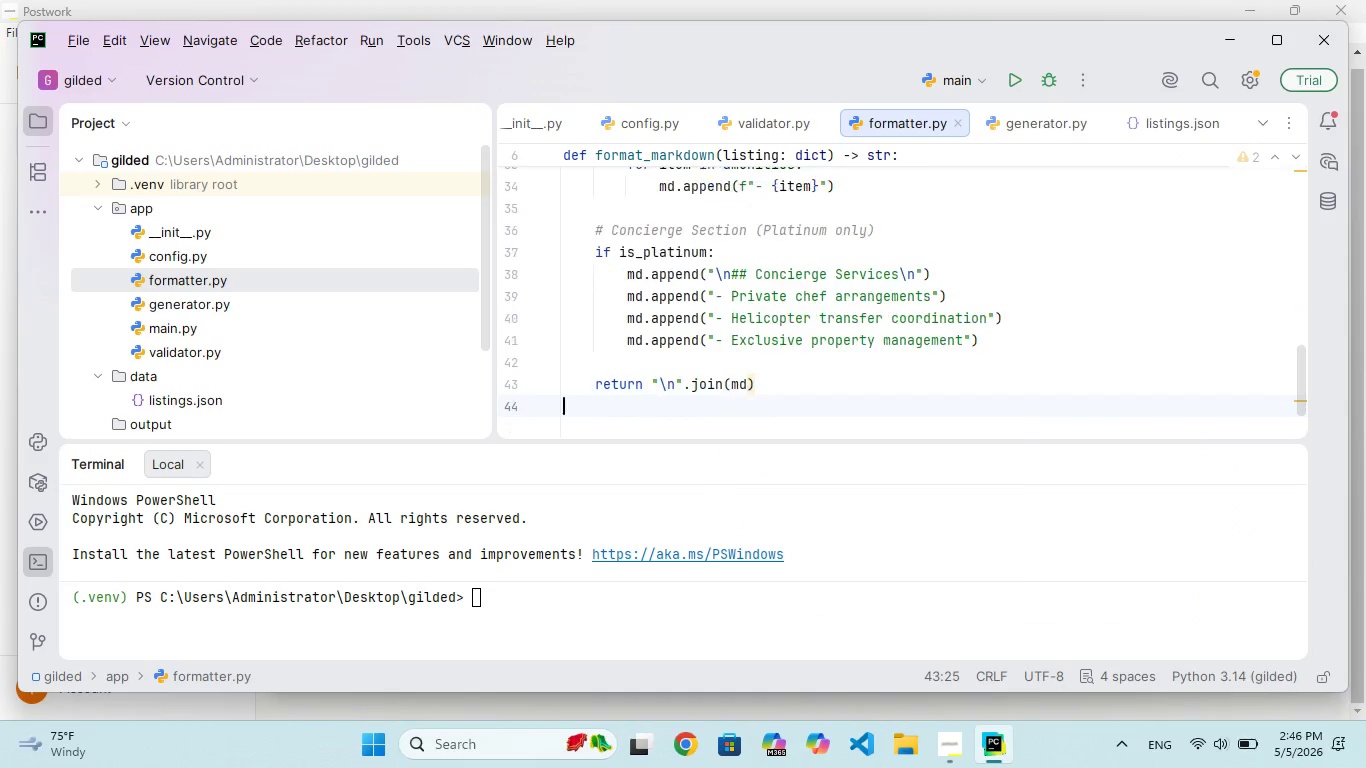 
key(ArrowRight)
 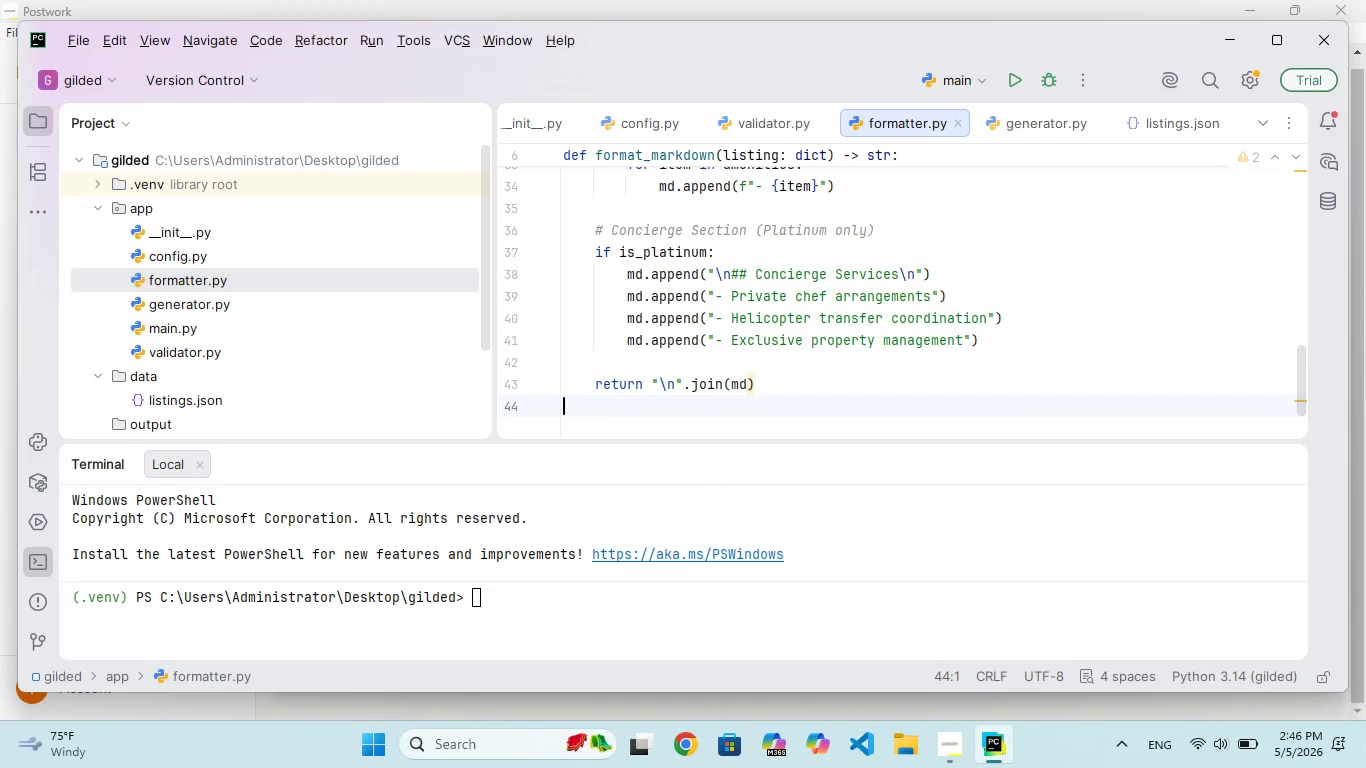 
key(ArrowRight)
 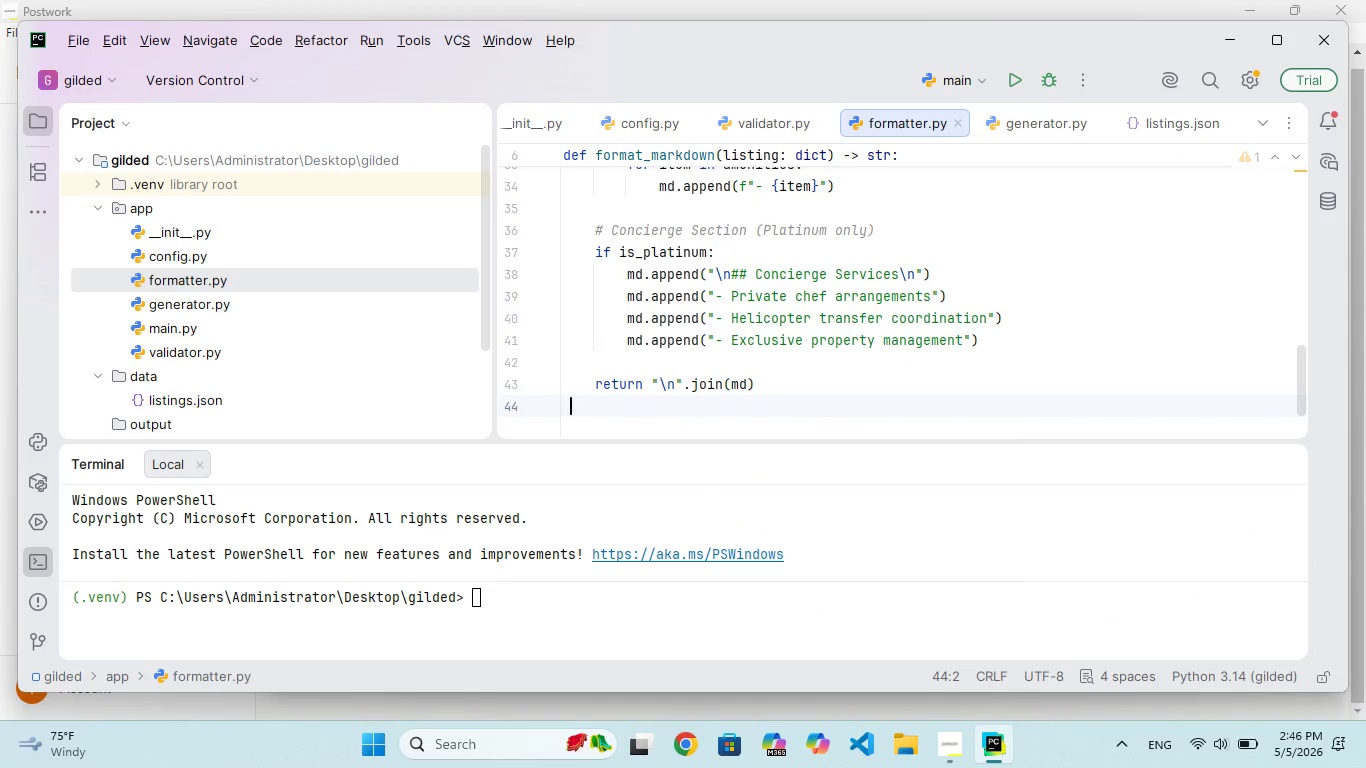 
hold_key(key=ArrowUp, duration=0.94)
 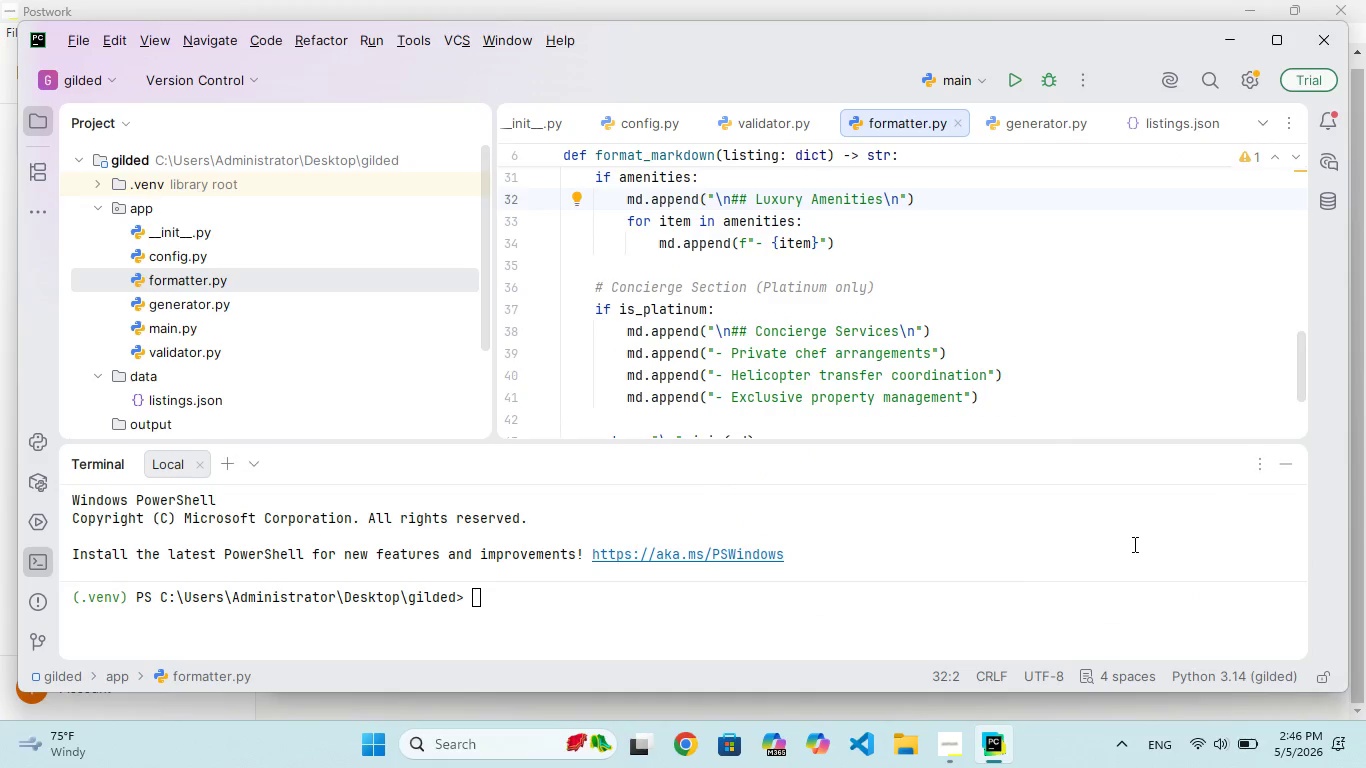 
scroll: coordinate [790, 322], scroll_direction: down, amount: 531.0
 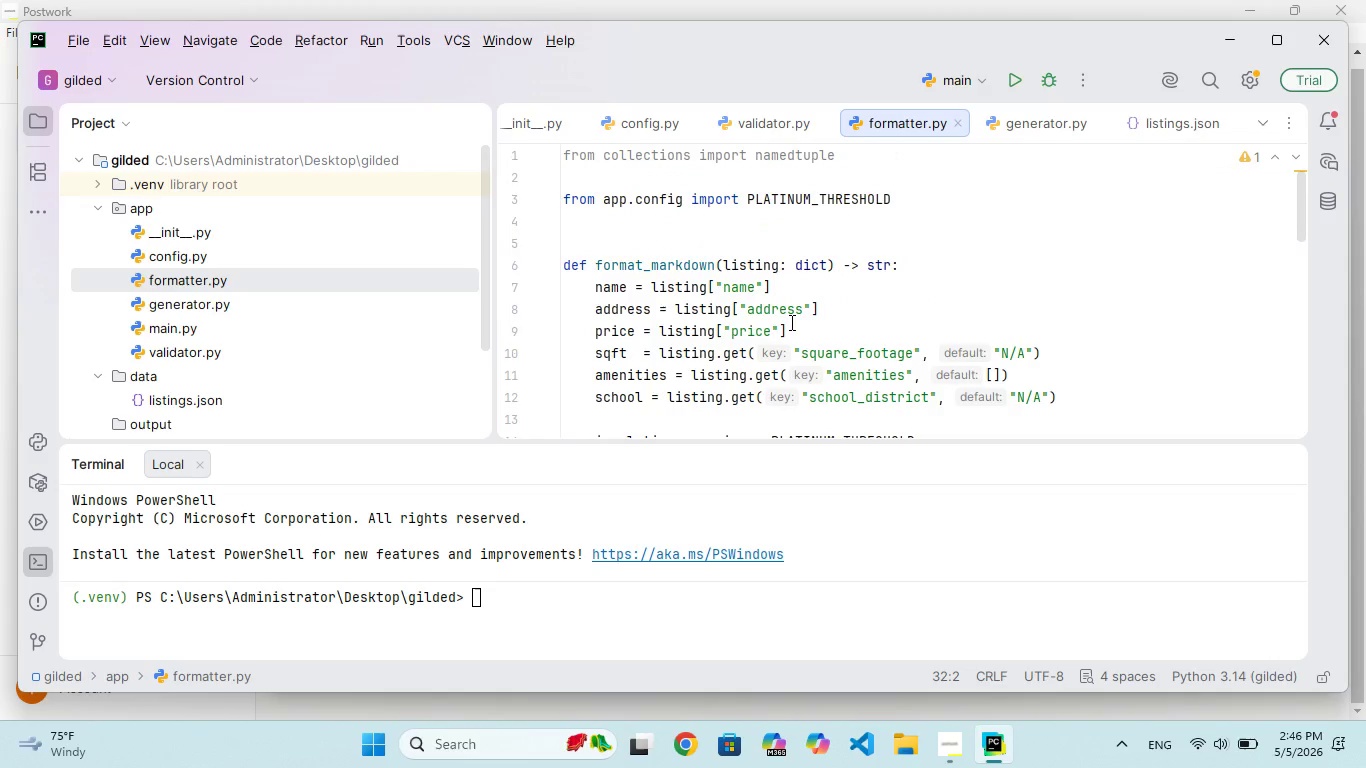 
wait(7.35)
 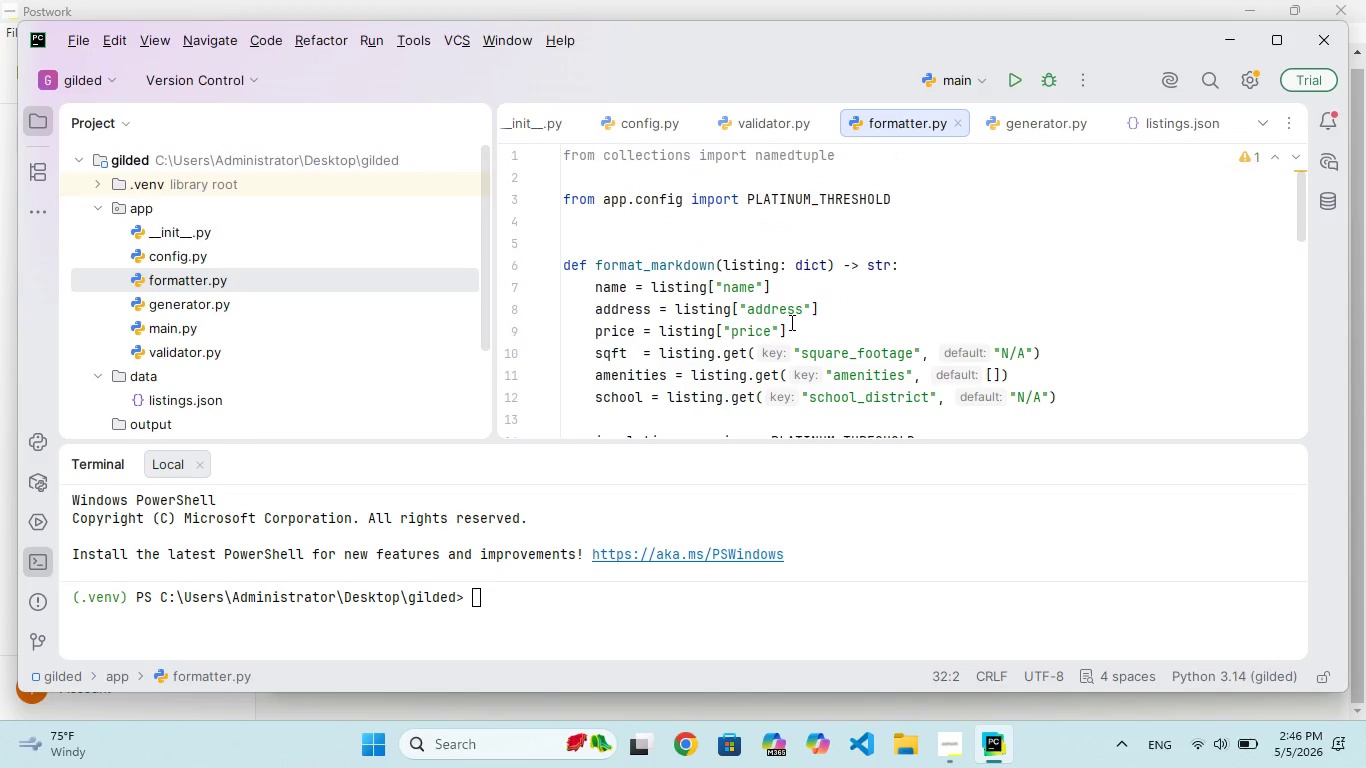 
scroll: coordinate [904, 311], scroll_direction: down, amount: 2.0
 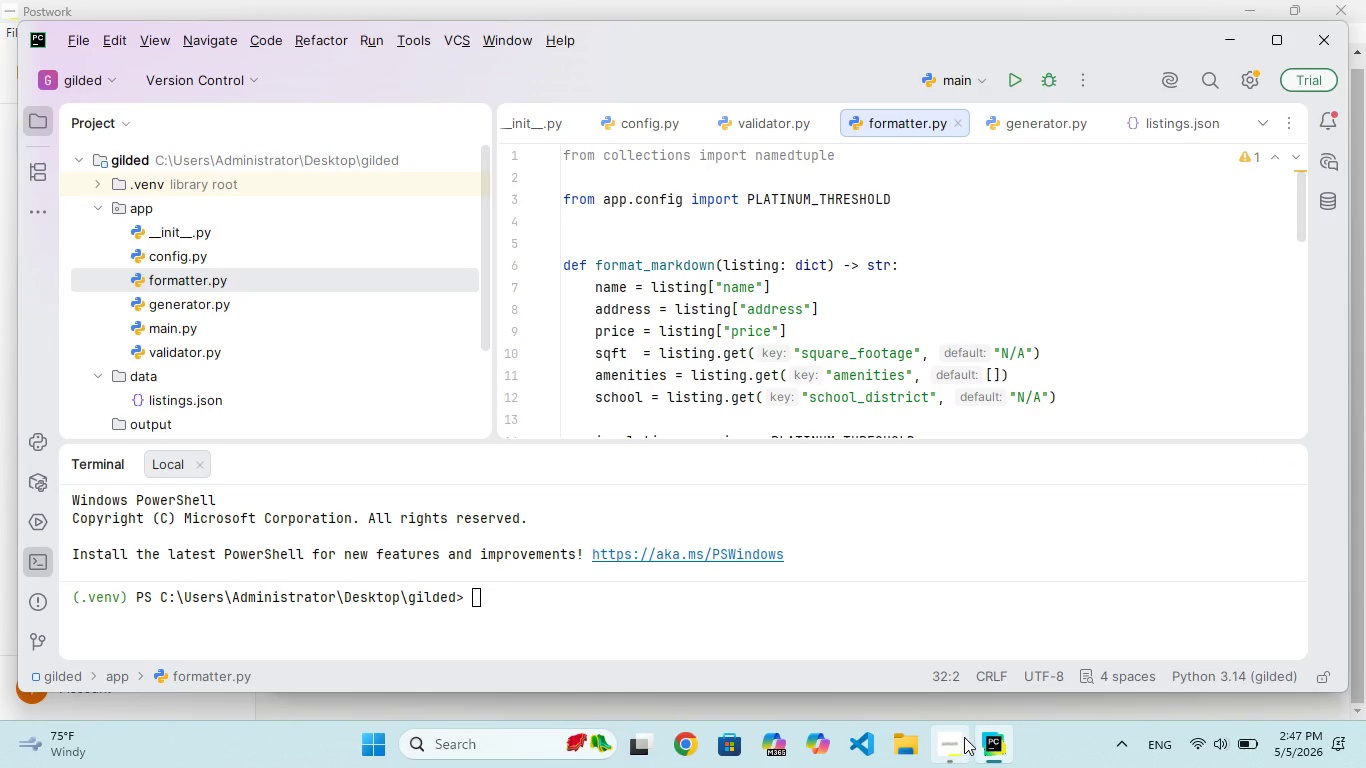 
left_click([964, 737])